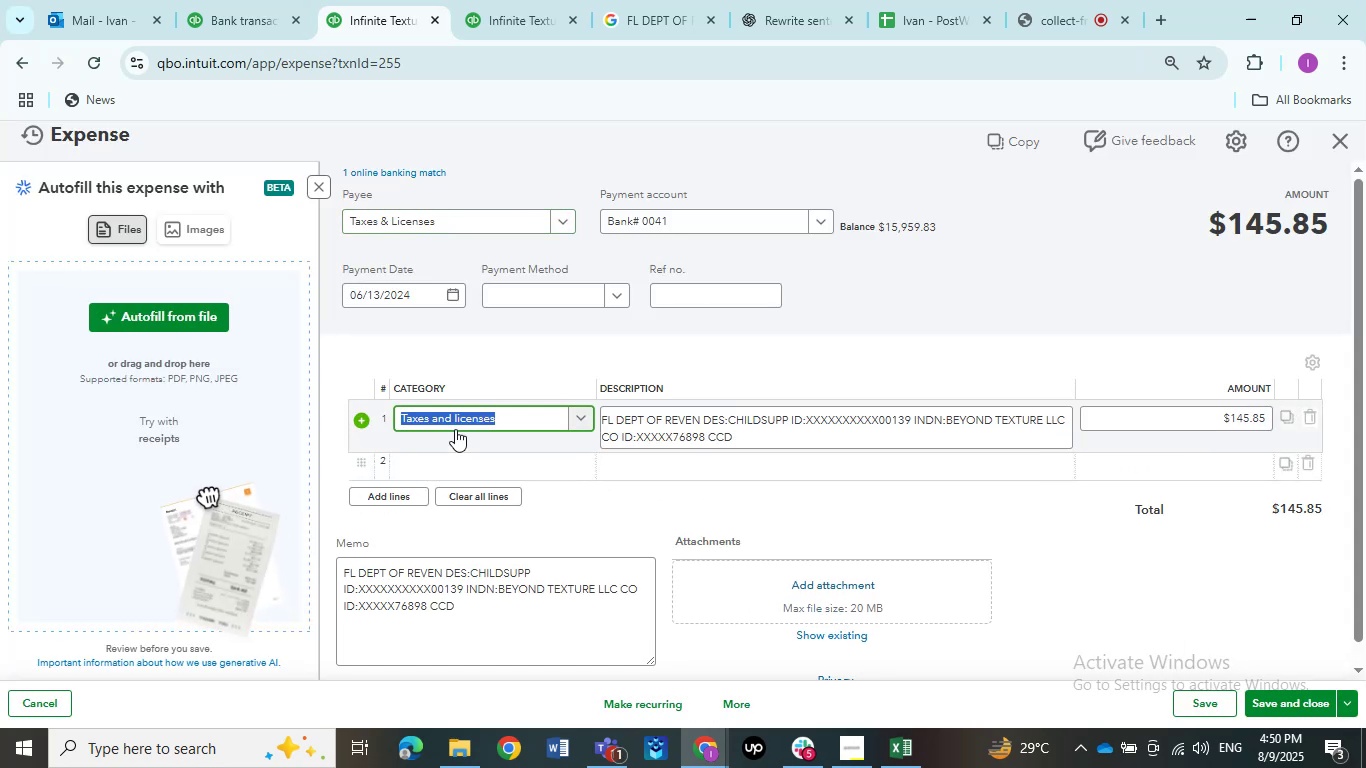 
type(Sales)
 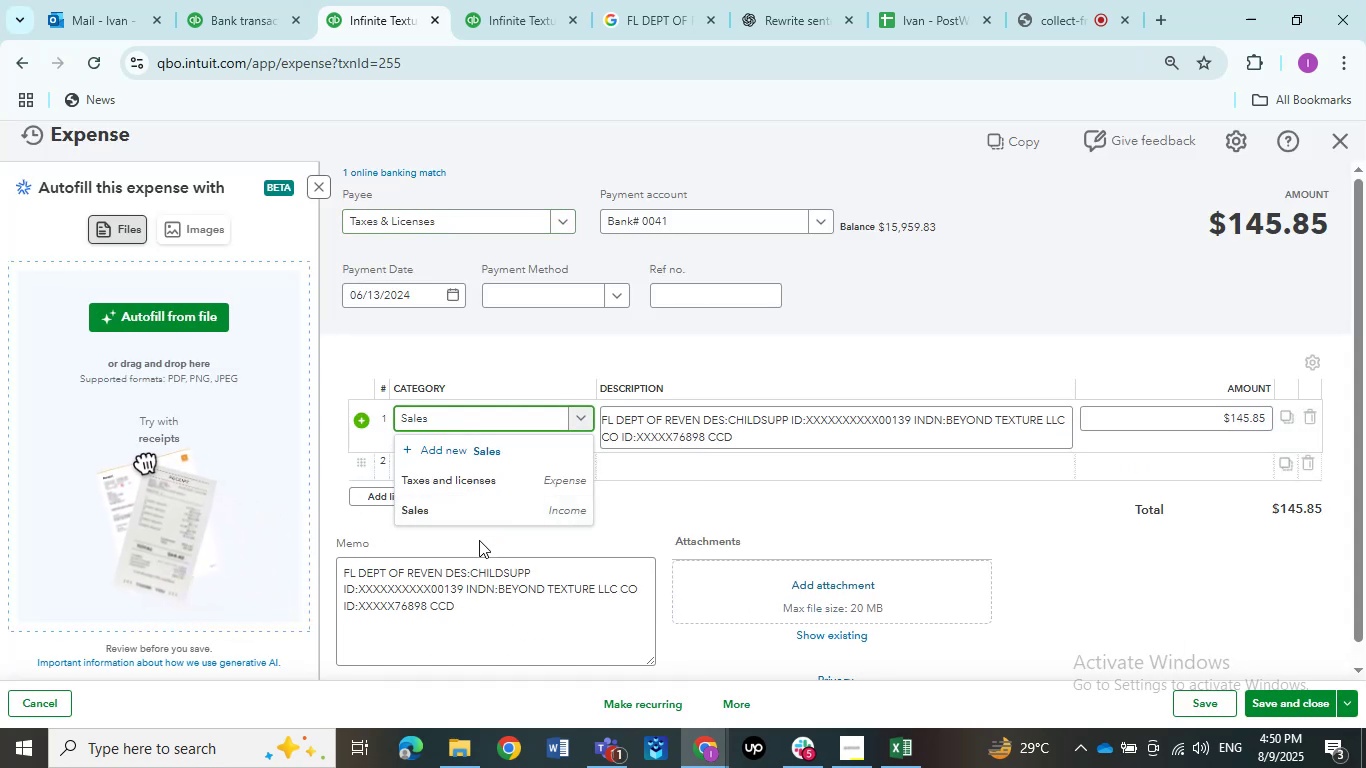 
left_click([473, 502])
 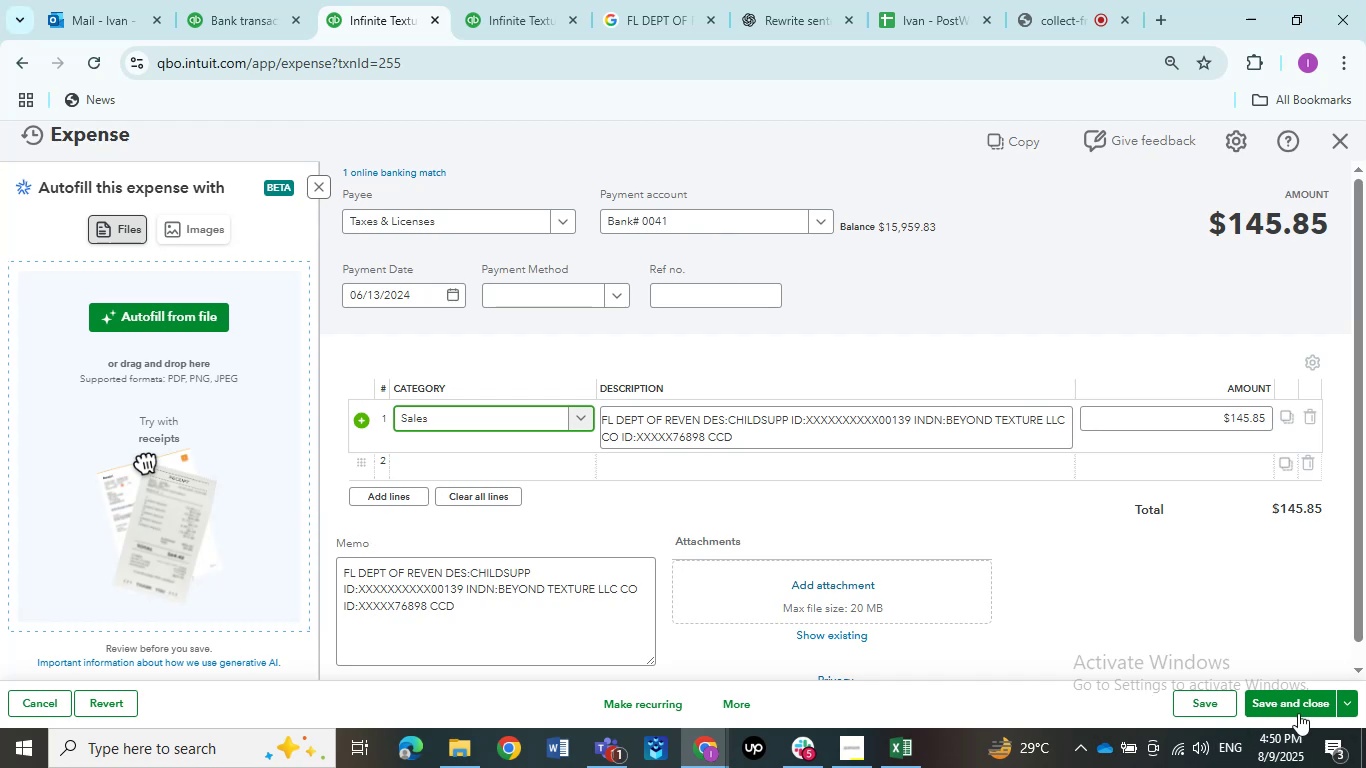 
left_click([1298, 713])
 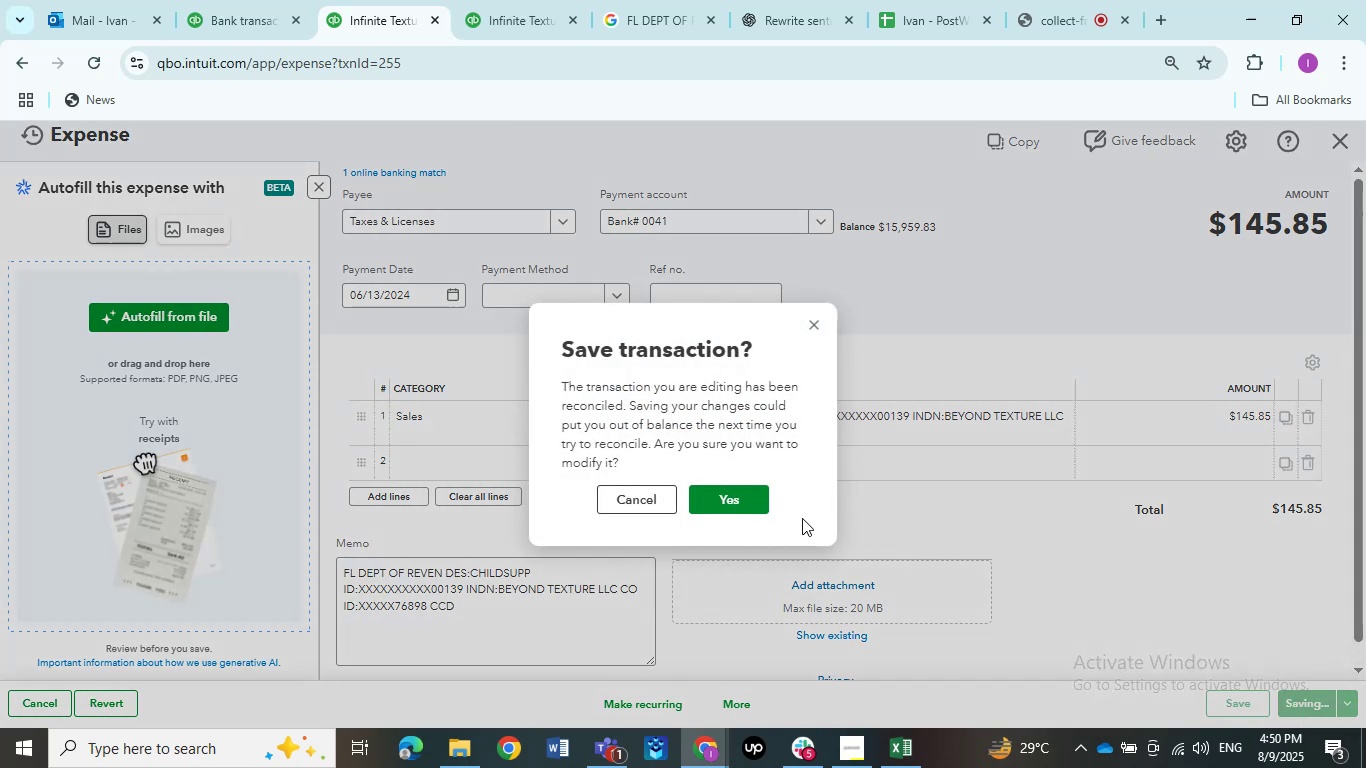 
left_click([758, 503])
 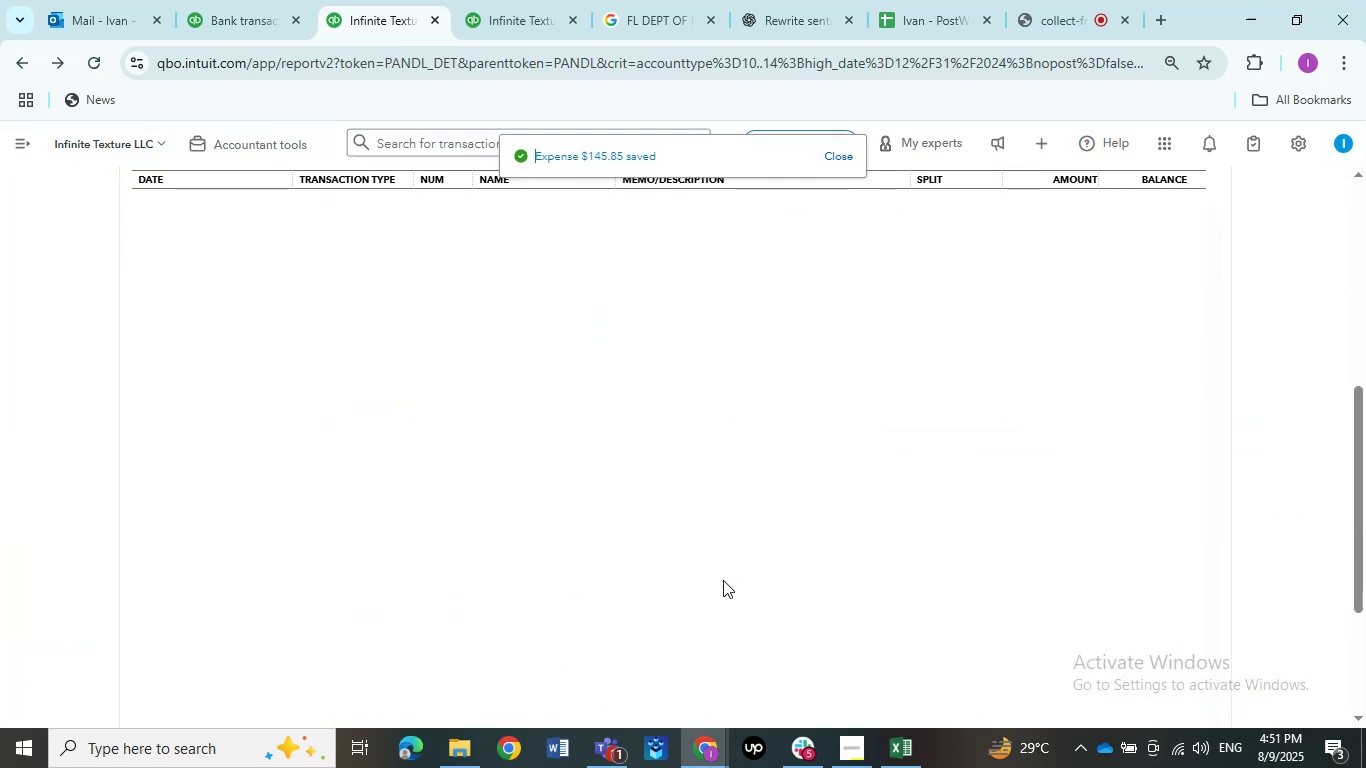 
wait(10.79)
 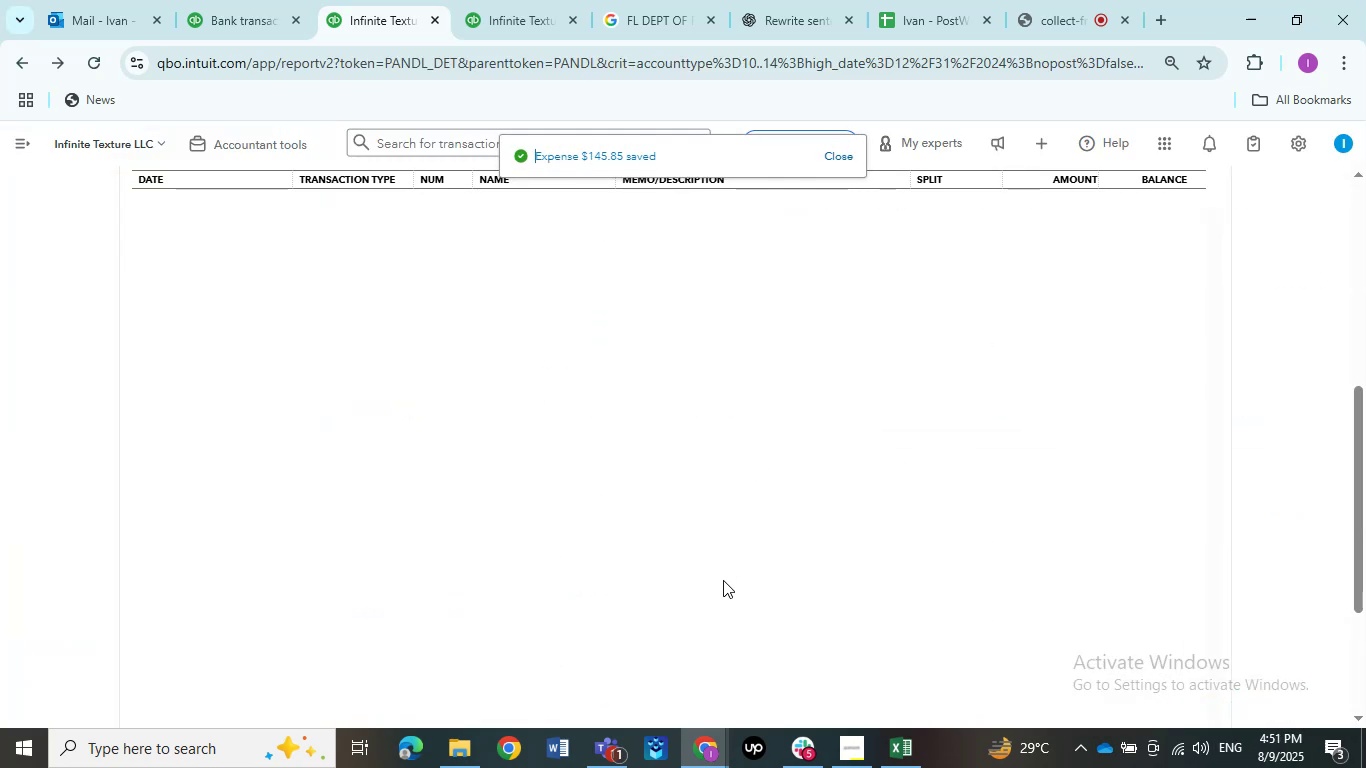 
left_click([680, 458])
 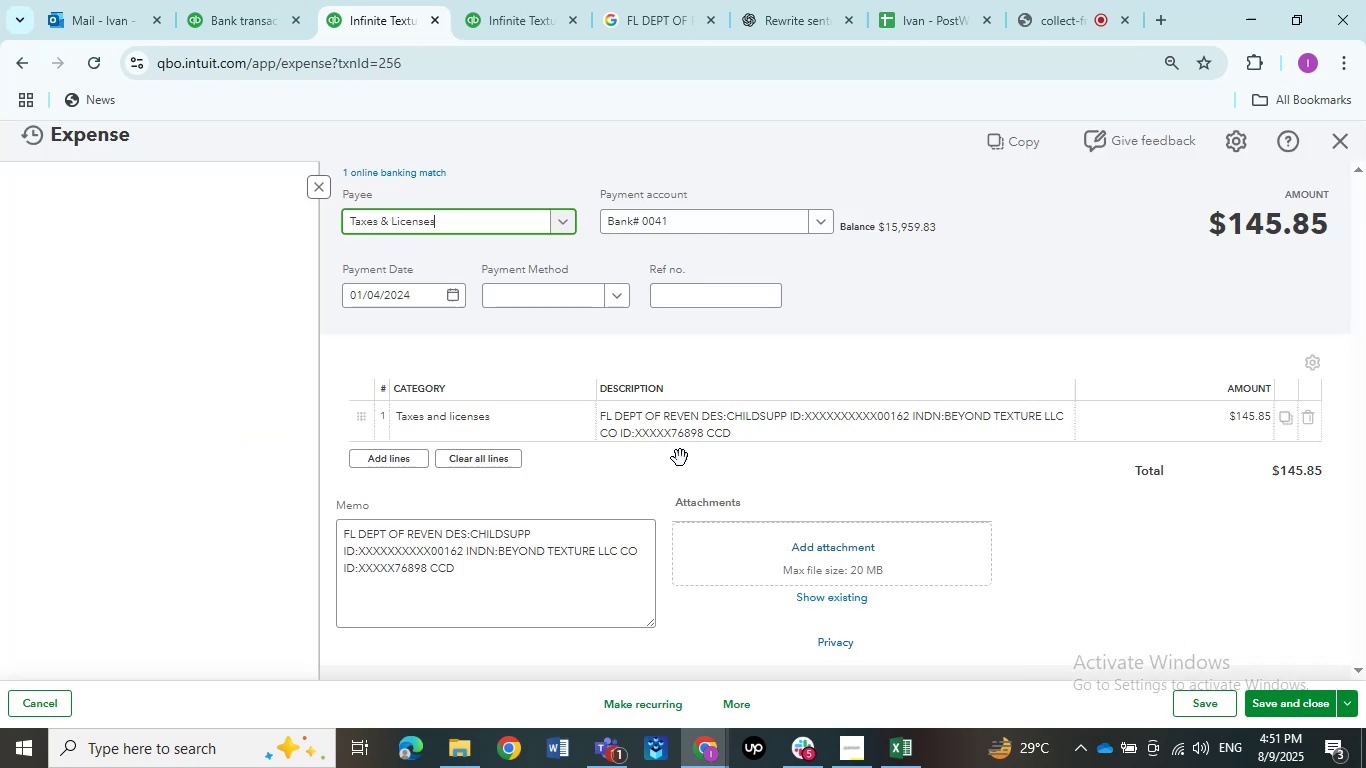 
left_click([435, 425])
 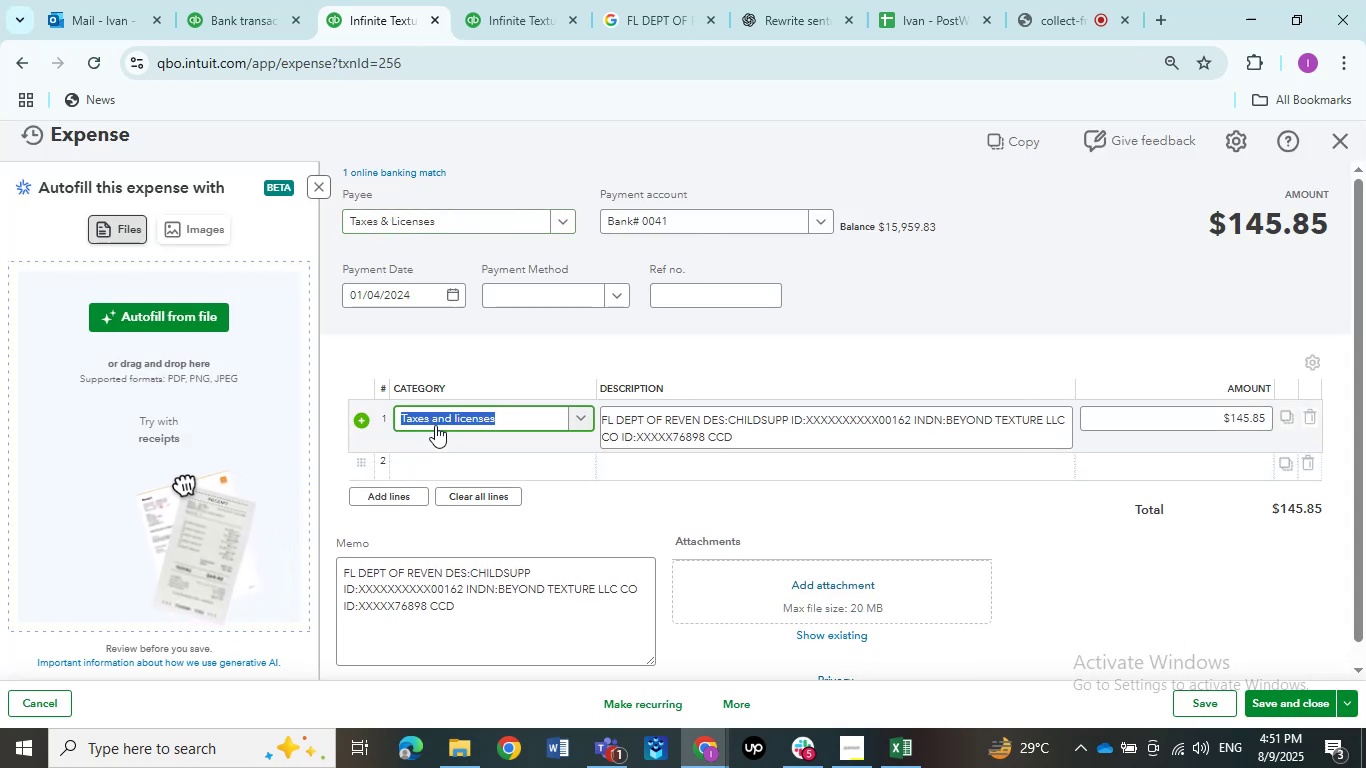 
type(Sales)
 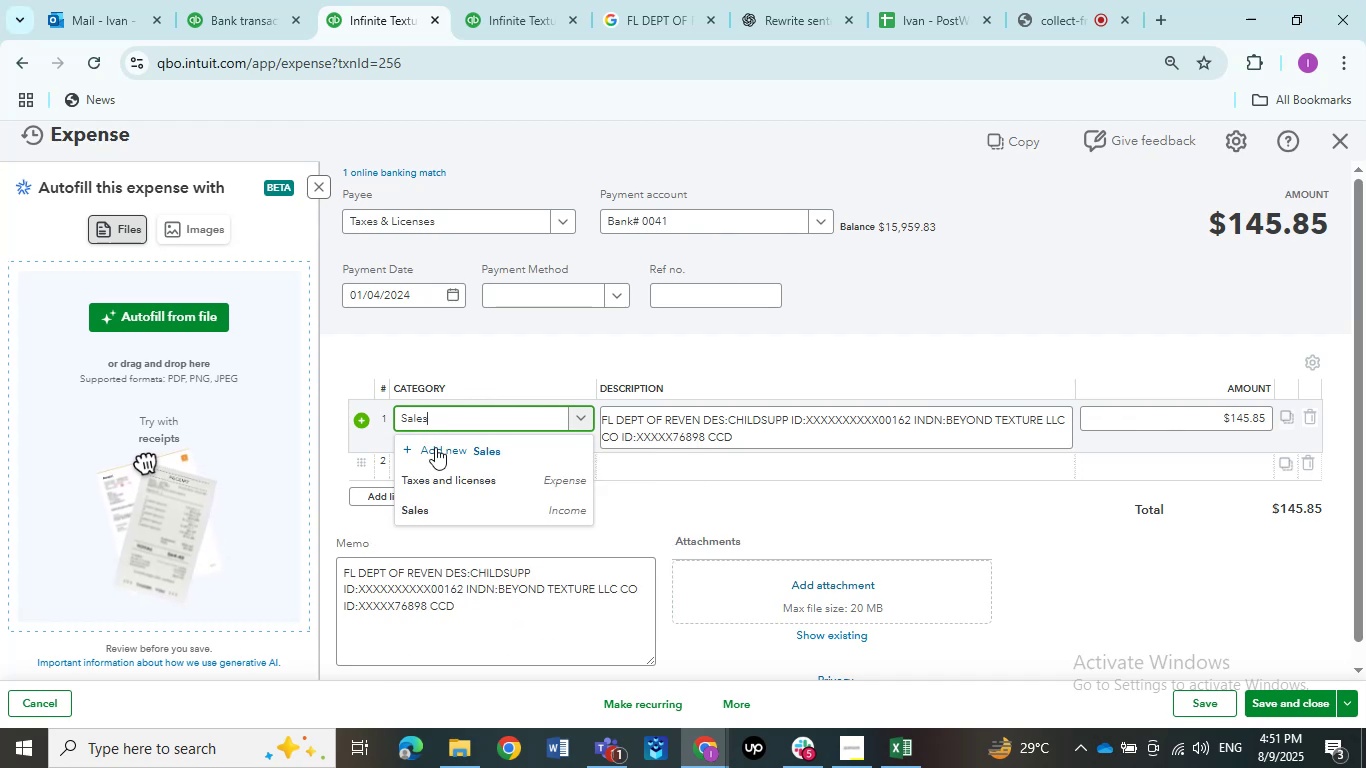 
left_click([436, 520])
 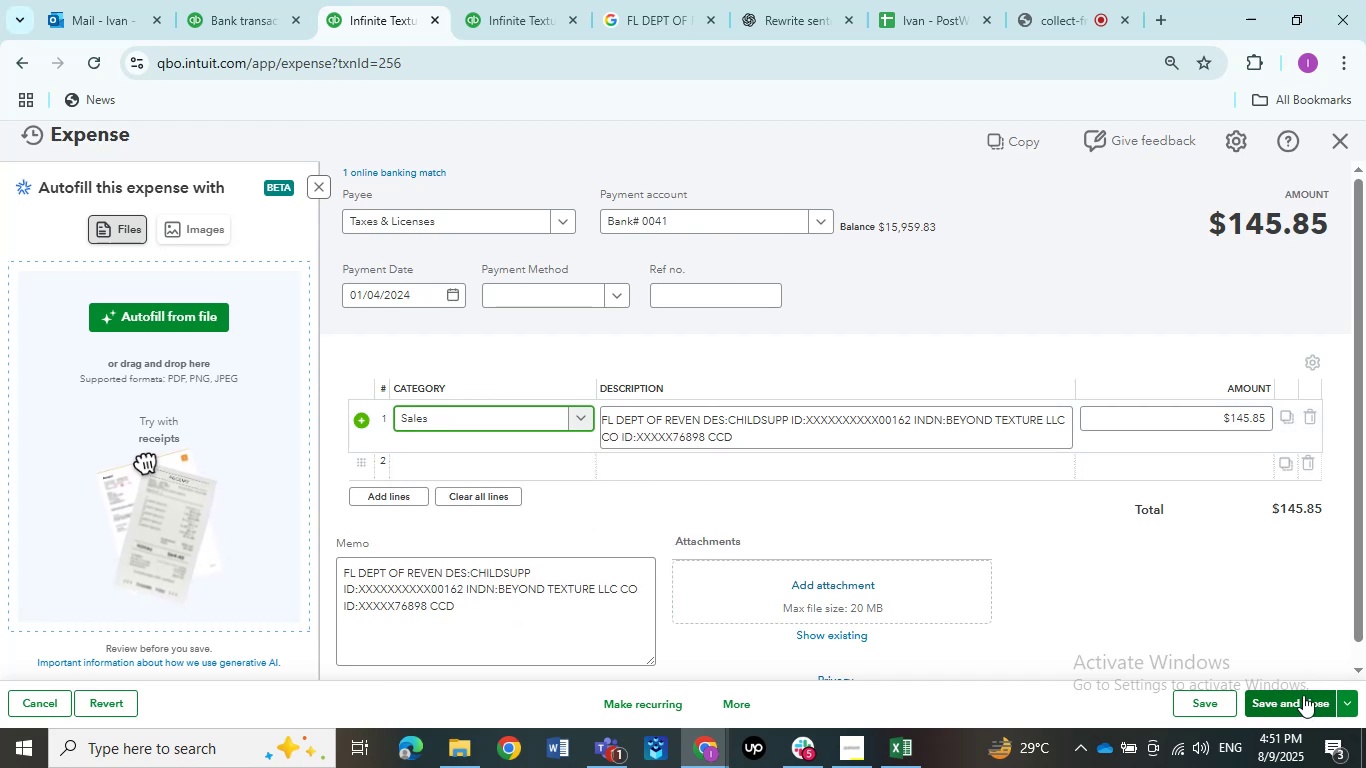 
wait(6.78)
 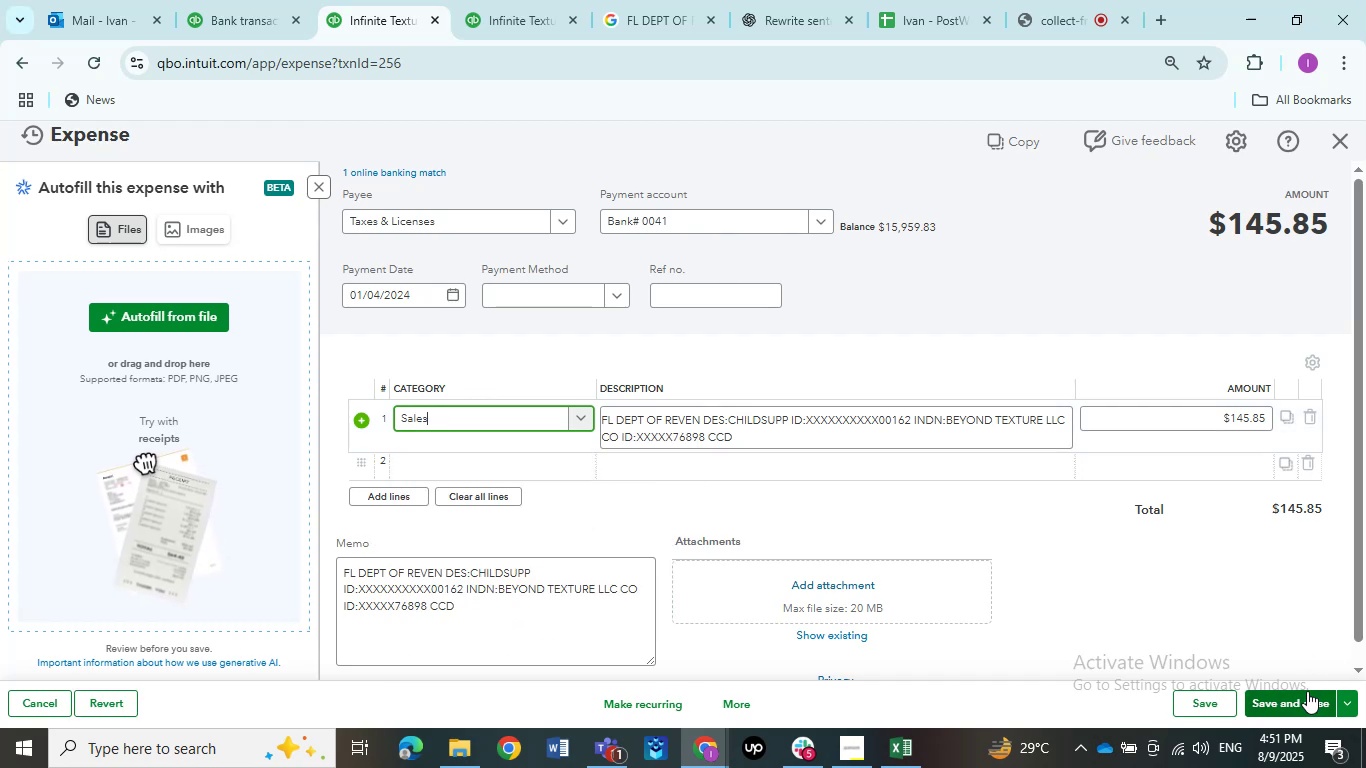 
left_click([1303, 695])
 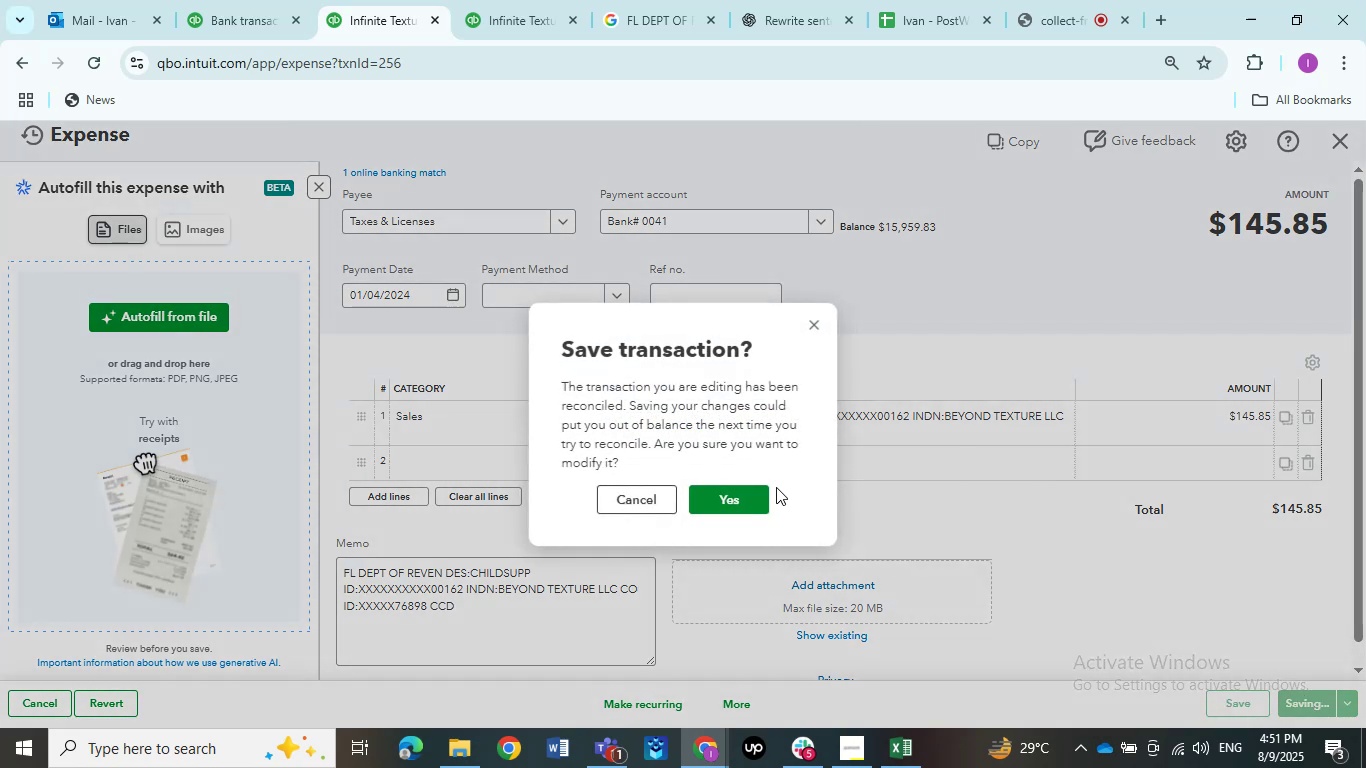 
left_click([762, 501])
 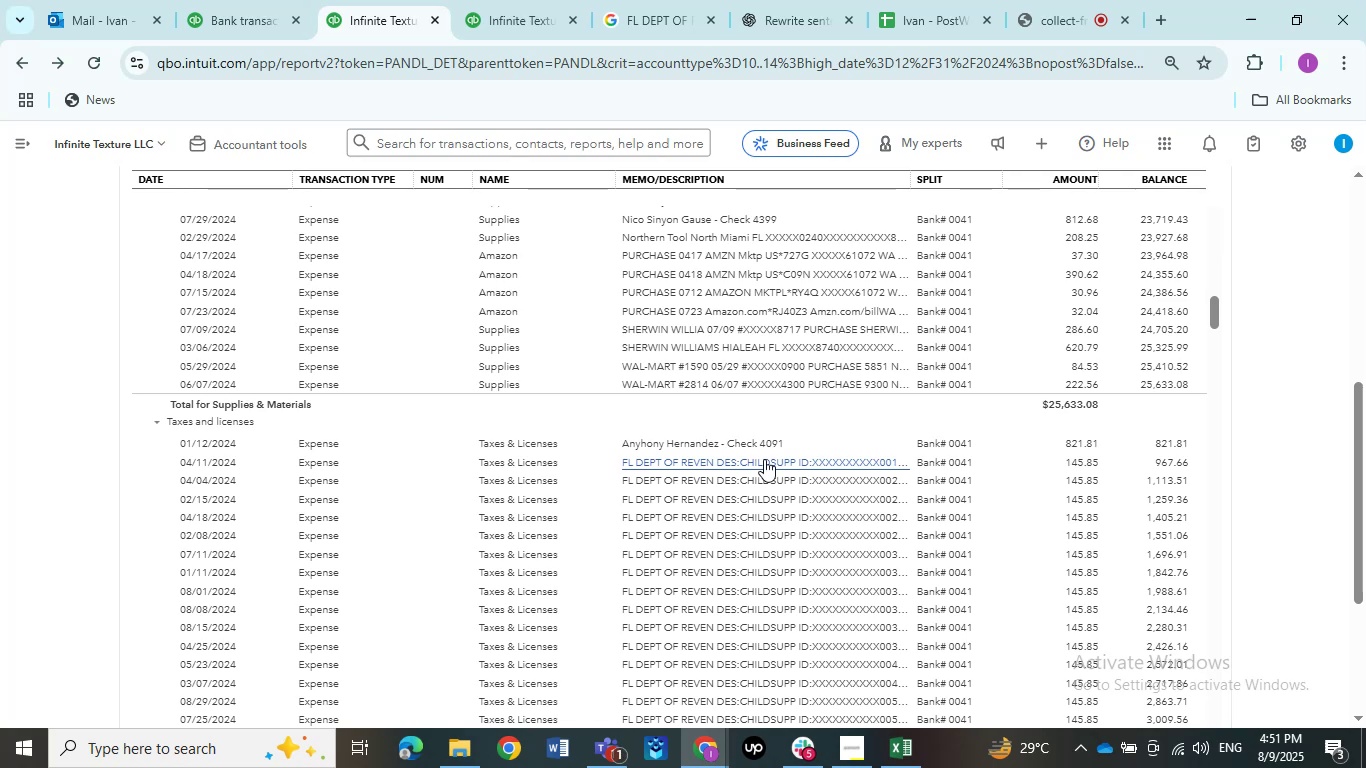 
wait(15.37)
 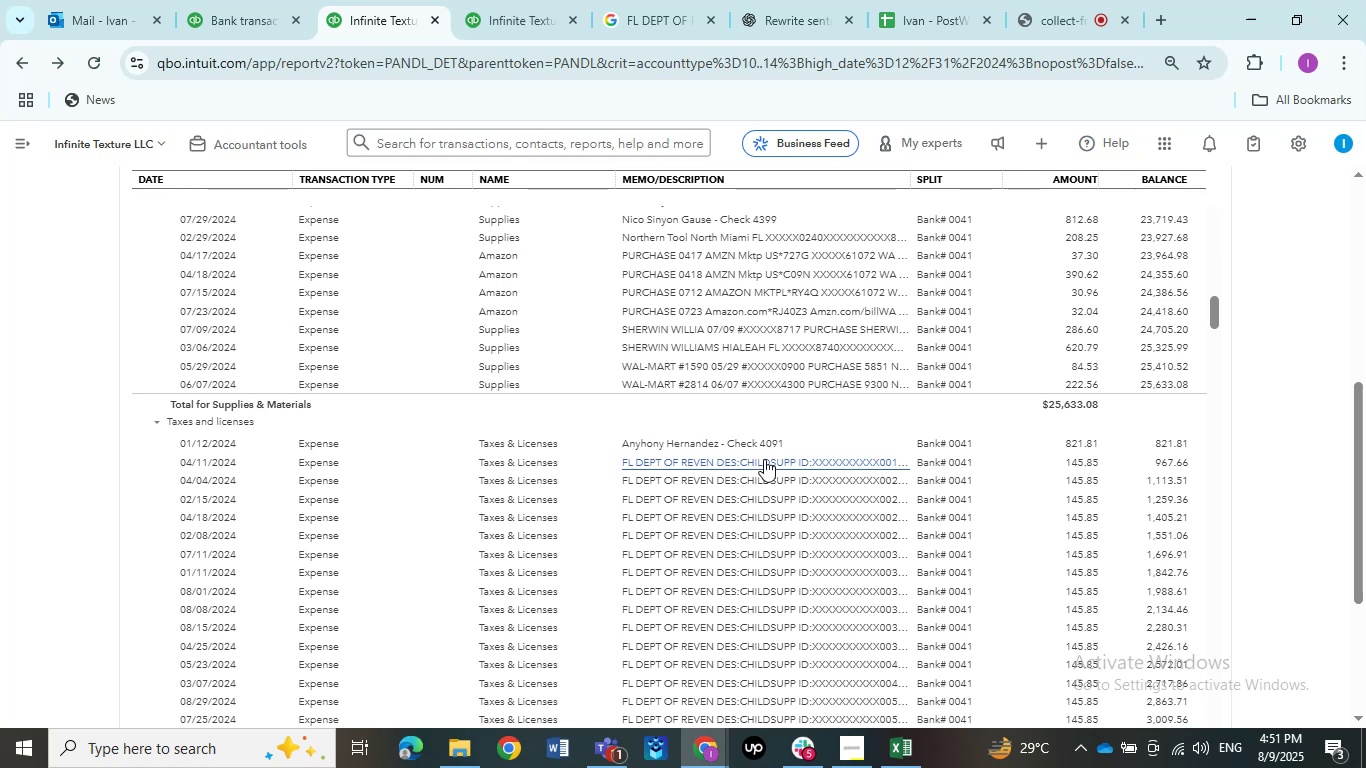 
left_click([764, 459])
 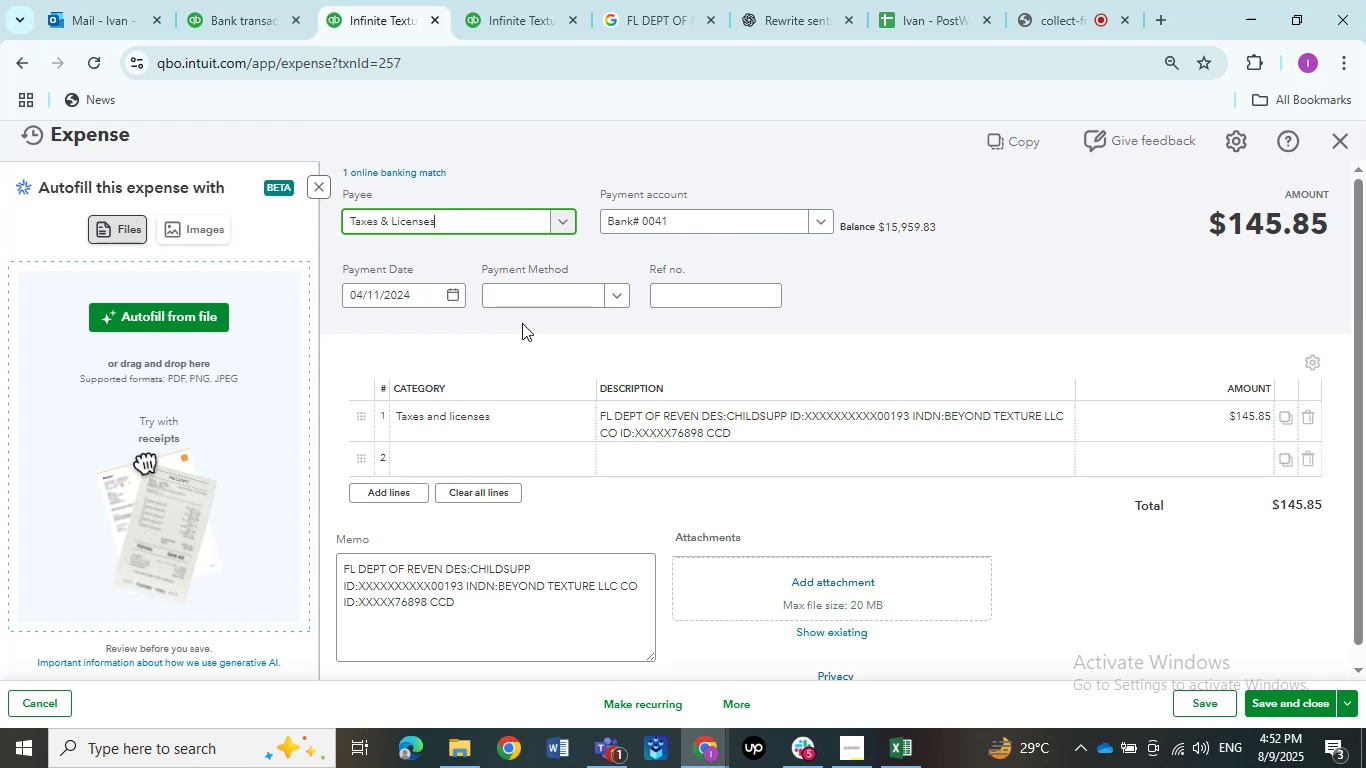 
wait(27.0)
 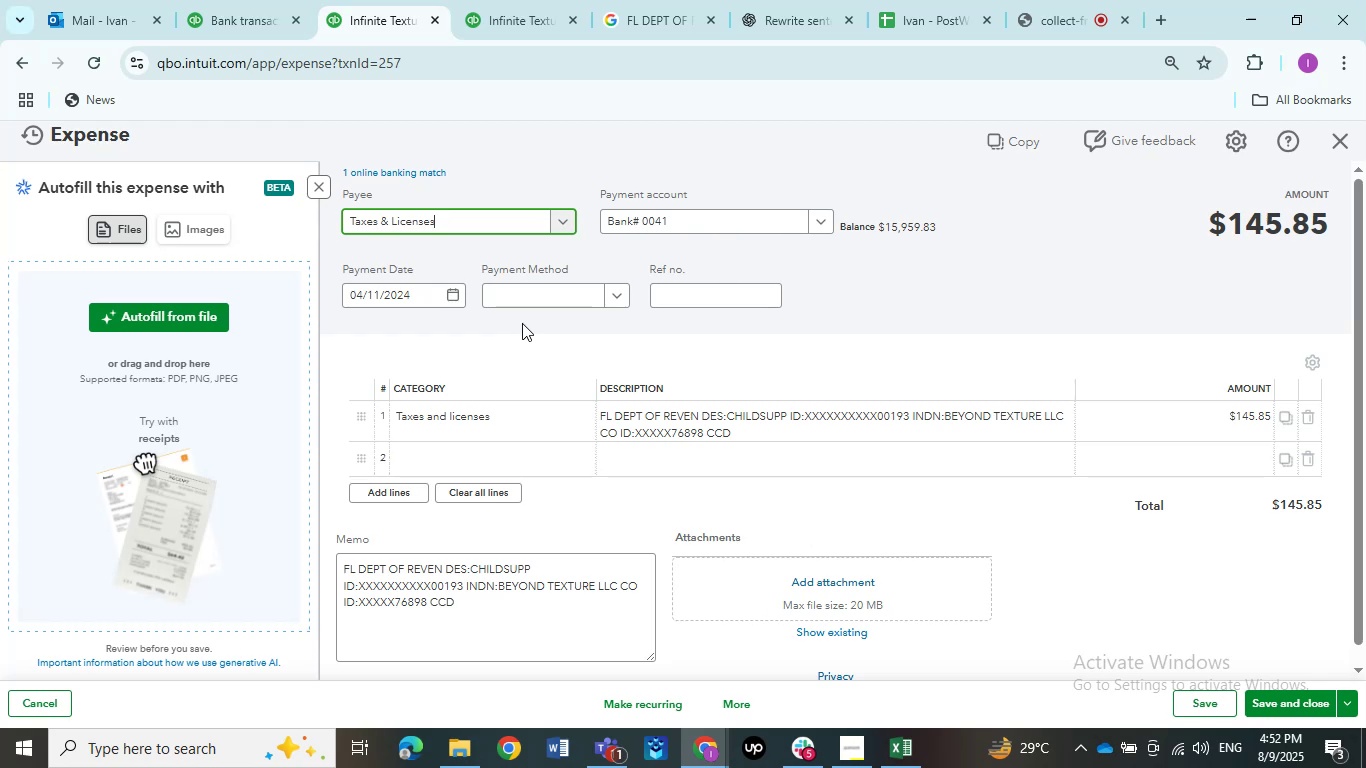 
left_click([527, 421])
 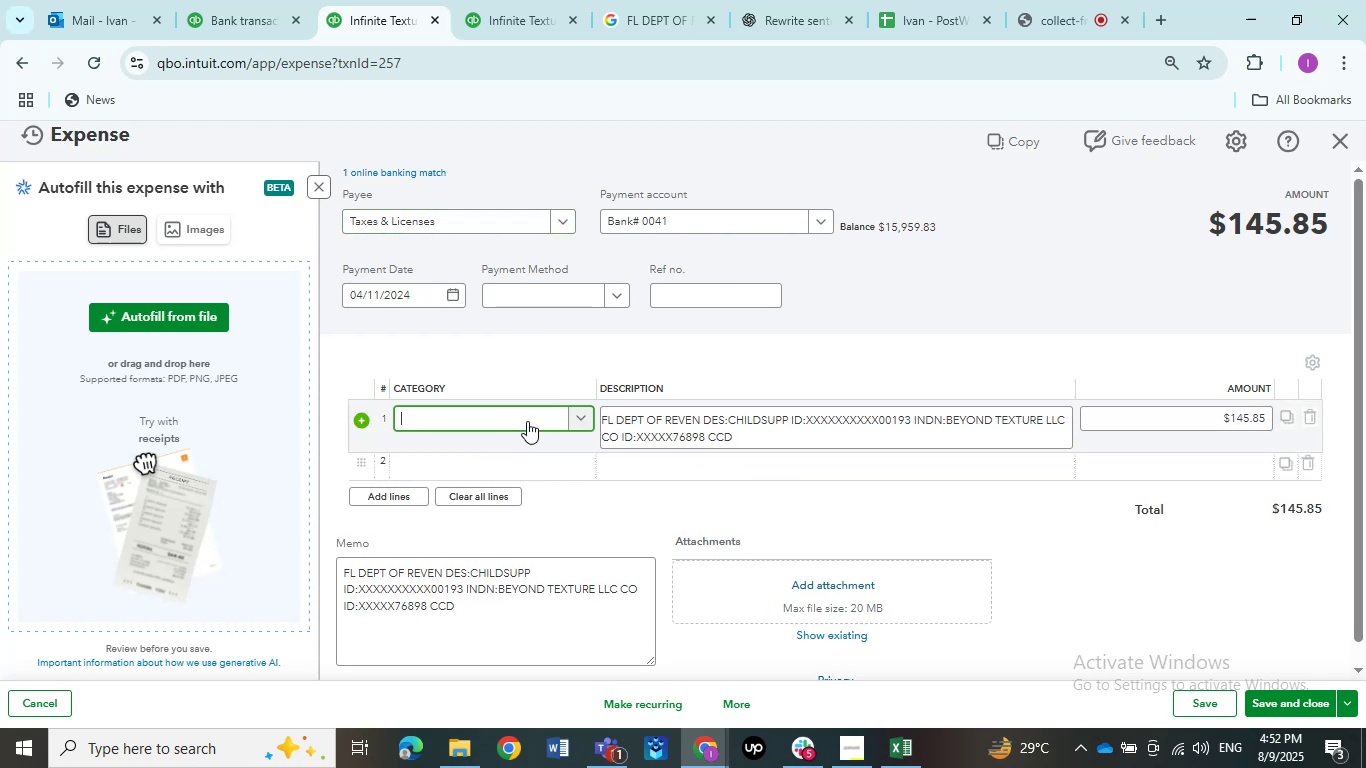 
left_click([527, 421])
 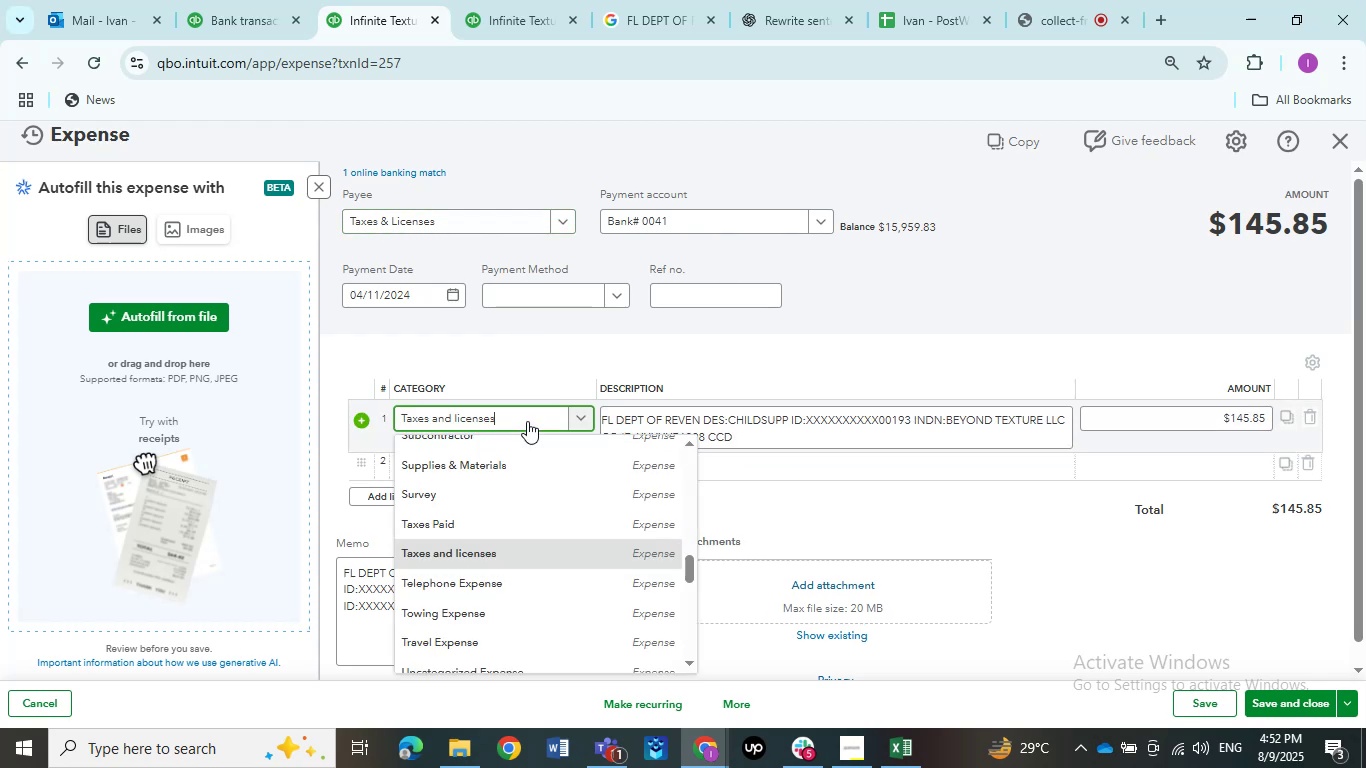 
left_click([527, 421])
 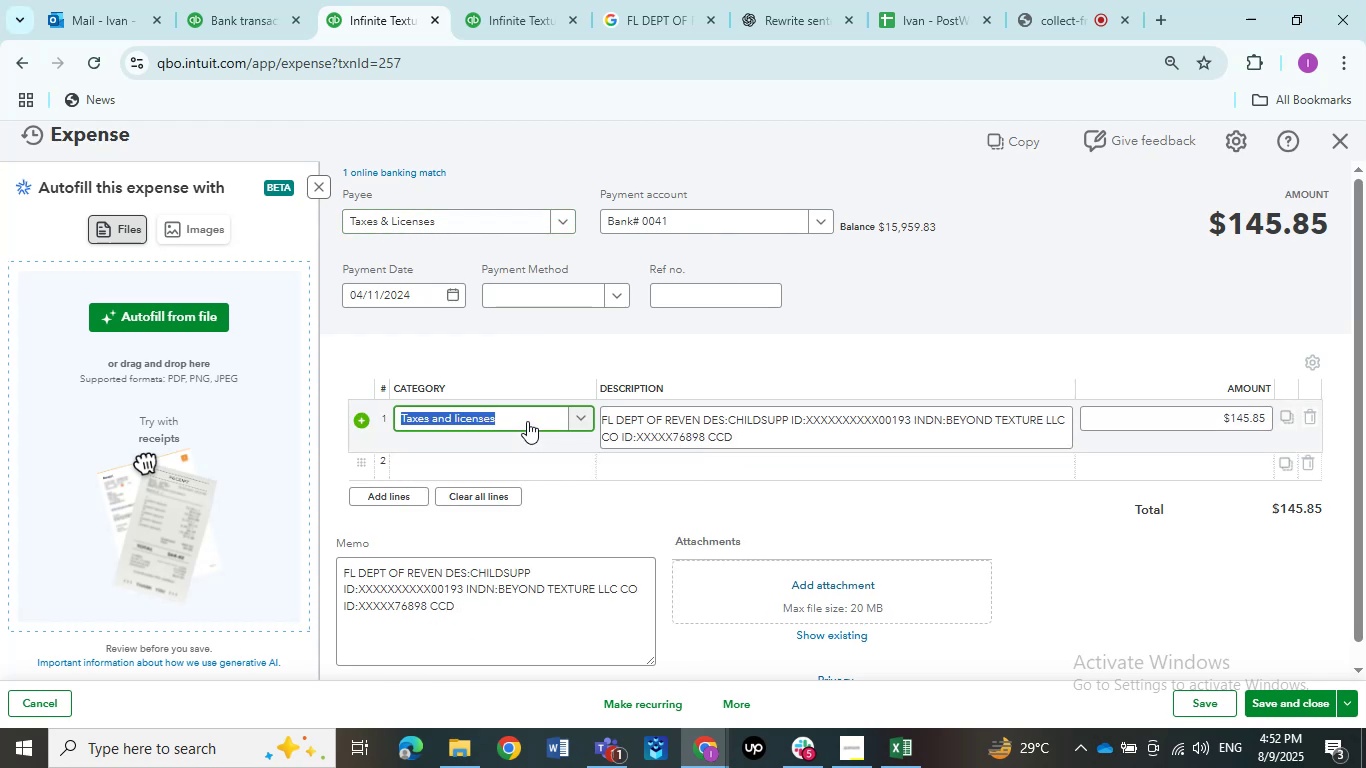 
type(Sales)
 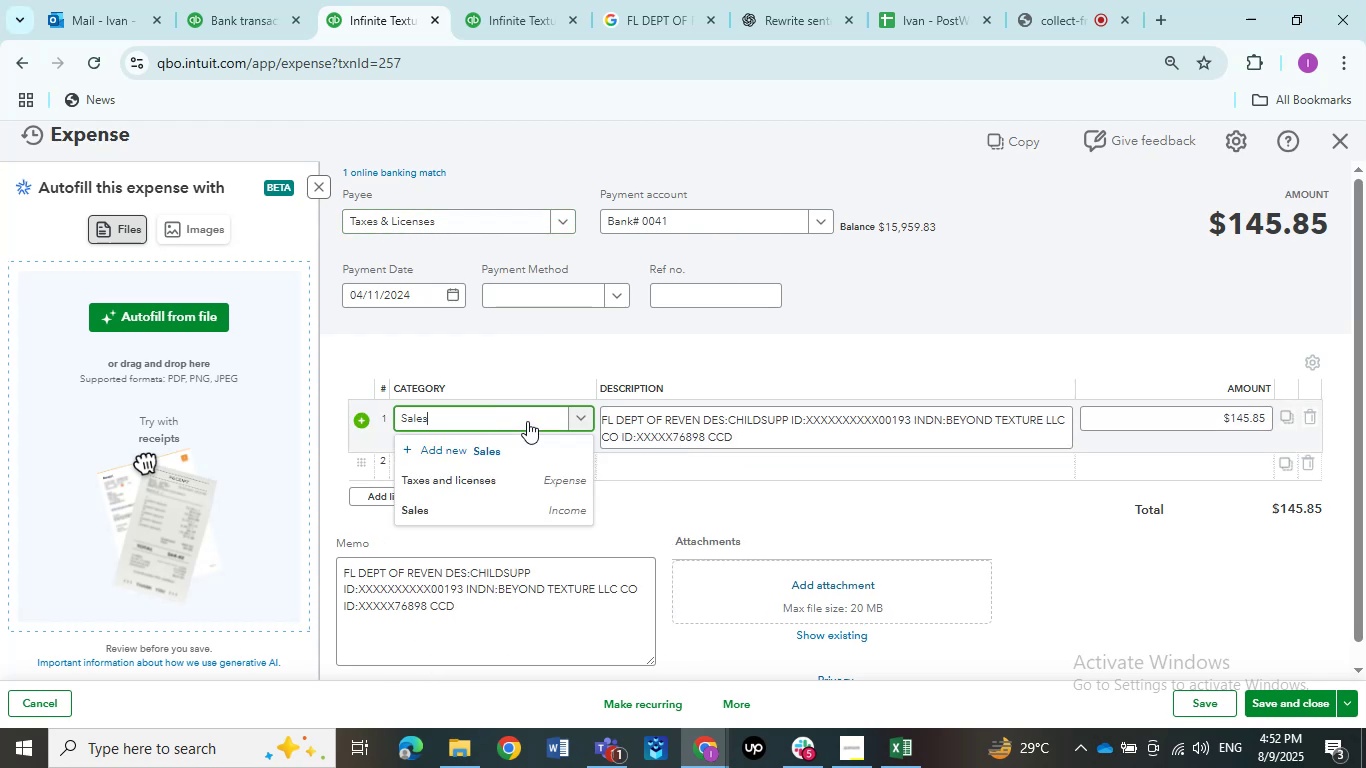 
left_click([546, 510])
 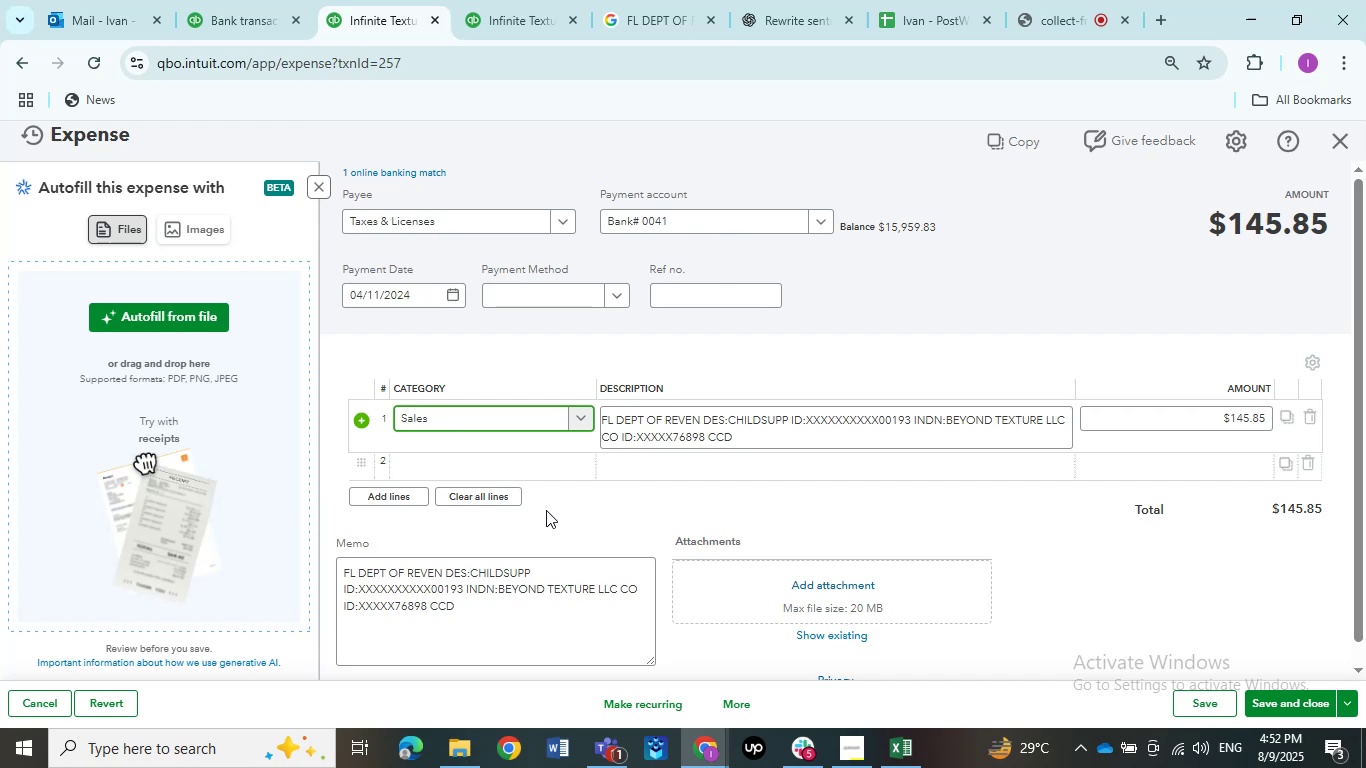 
wait(16.64)
 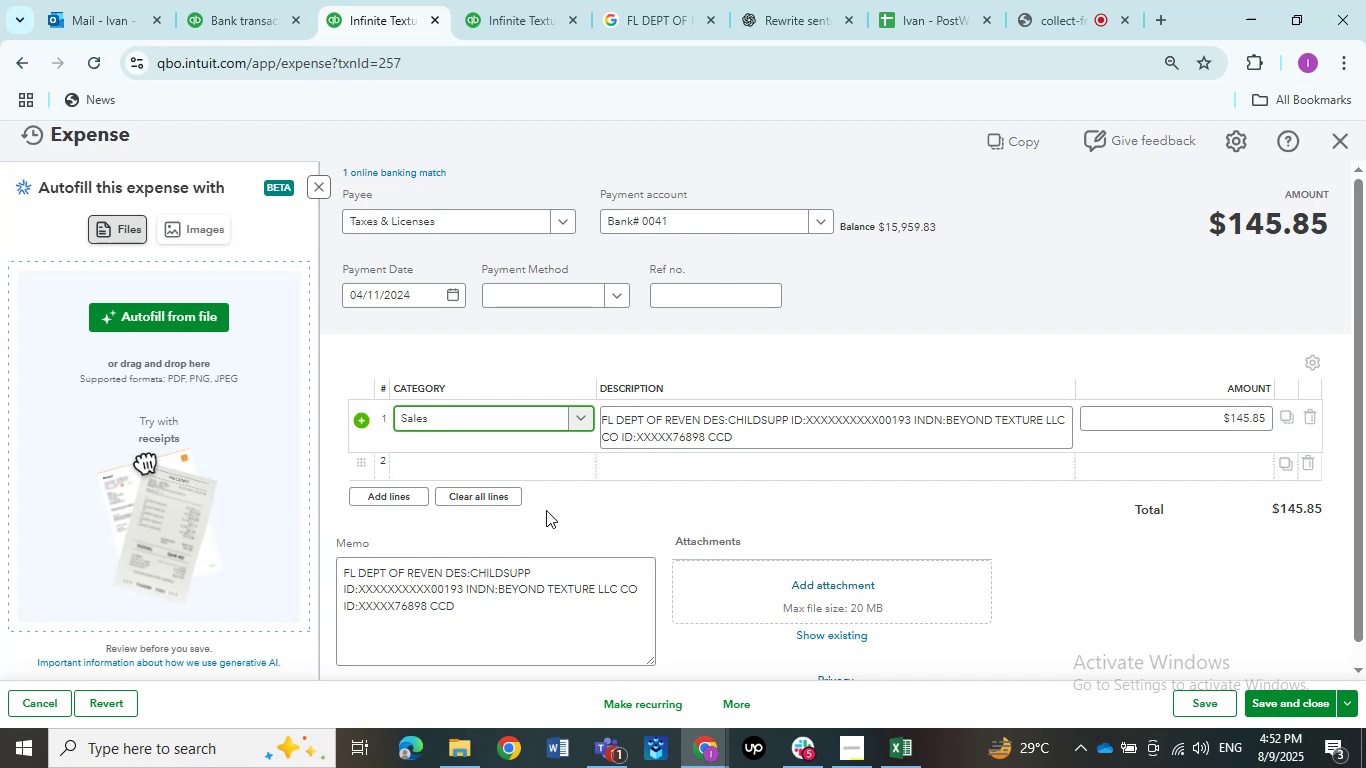 
left_click([1260, 699])
 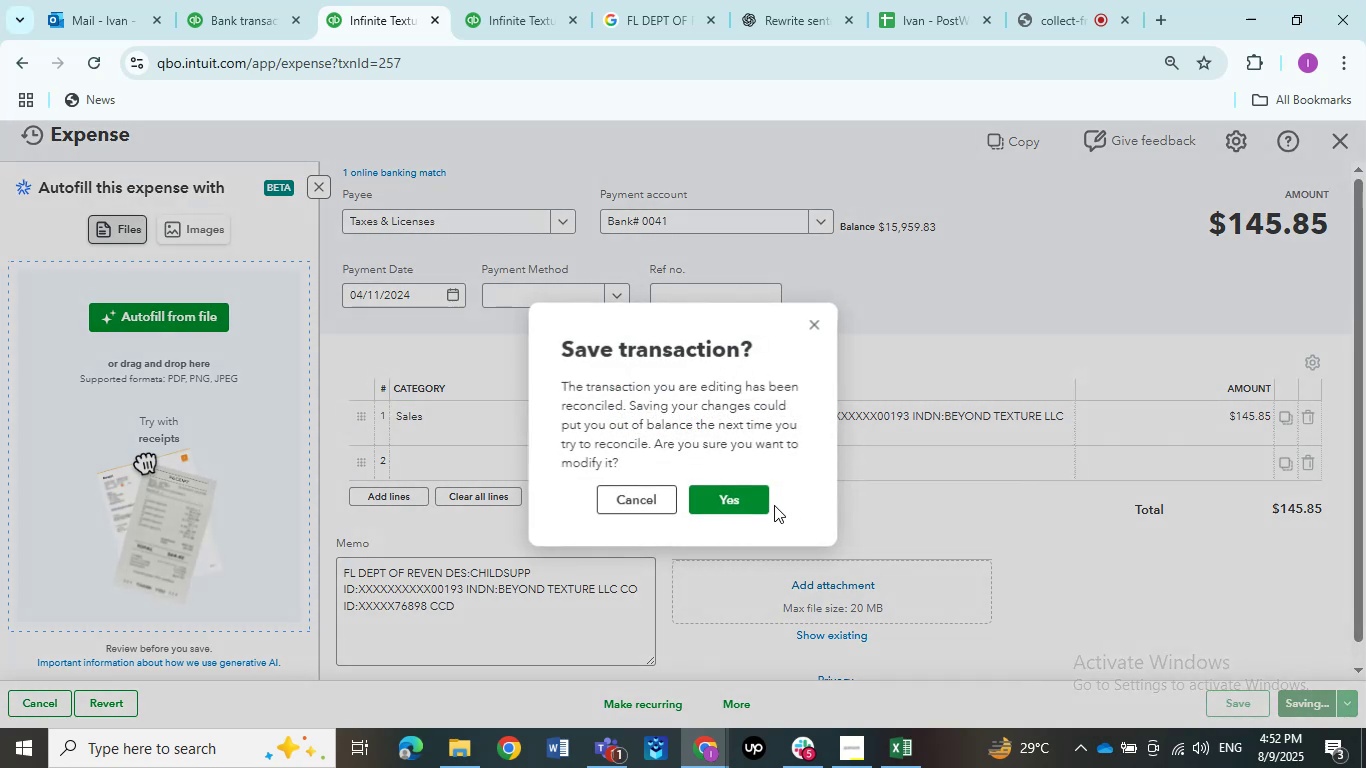 
left_click([724, 491])
 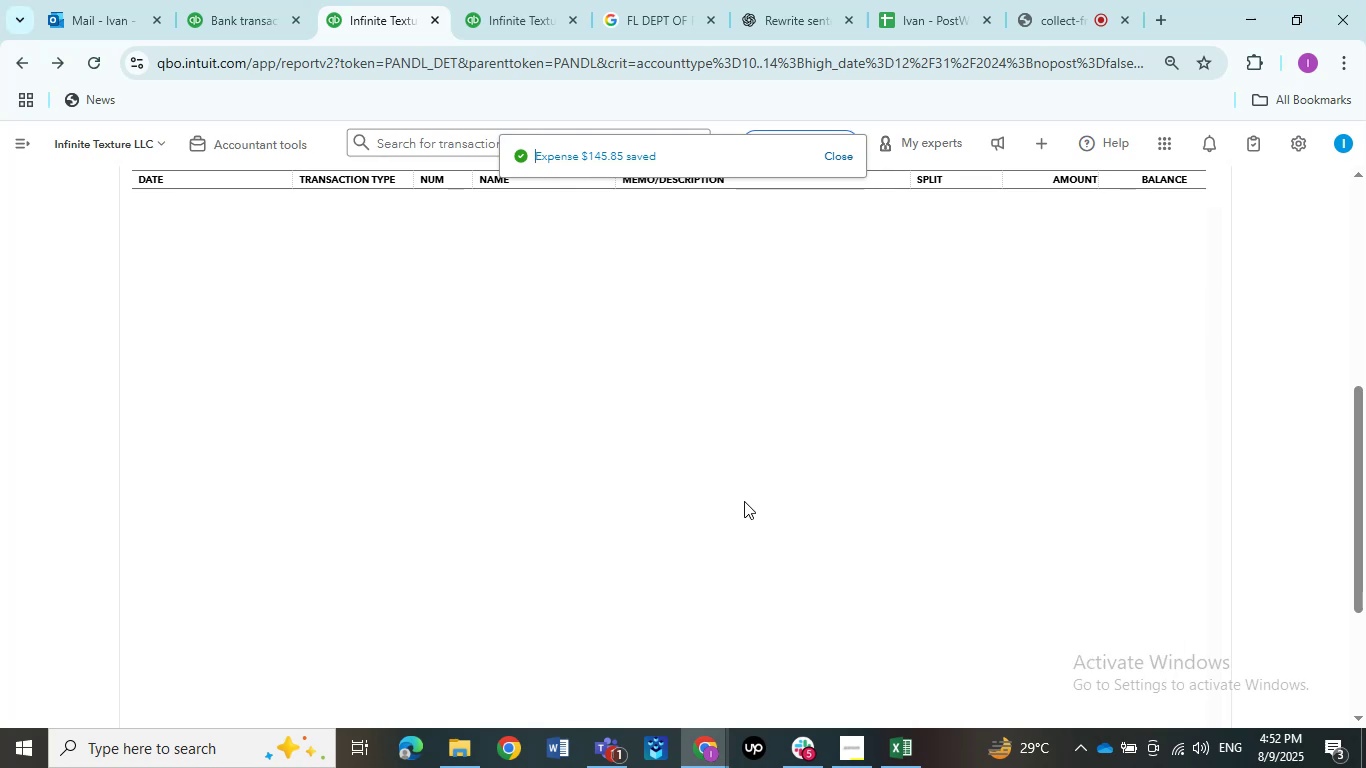 
wait(8.94)
 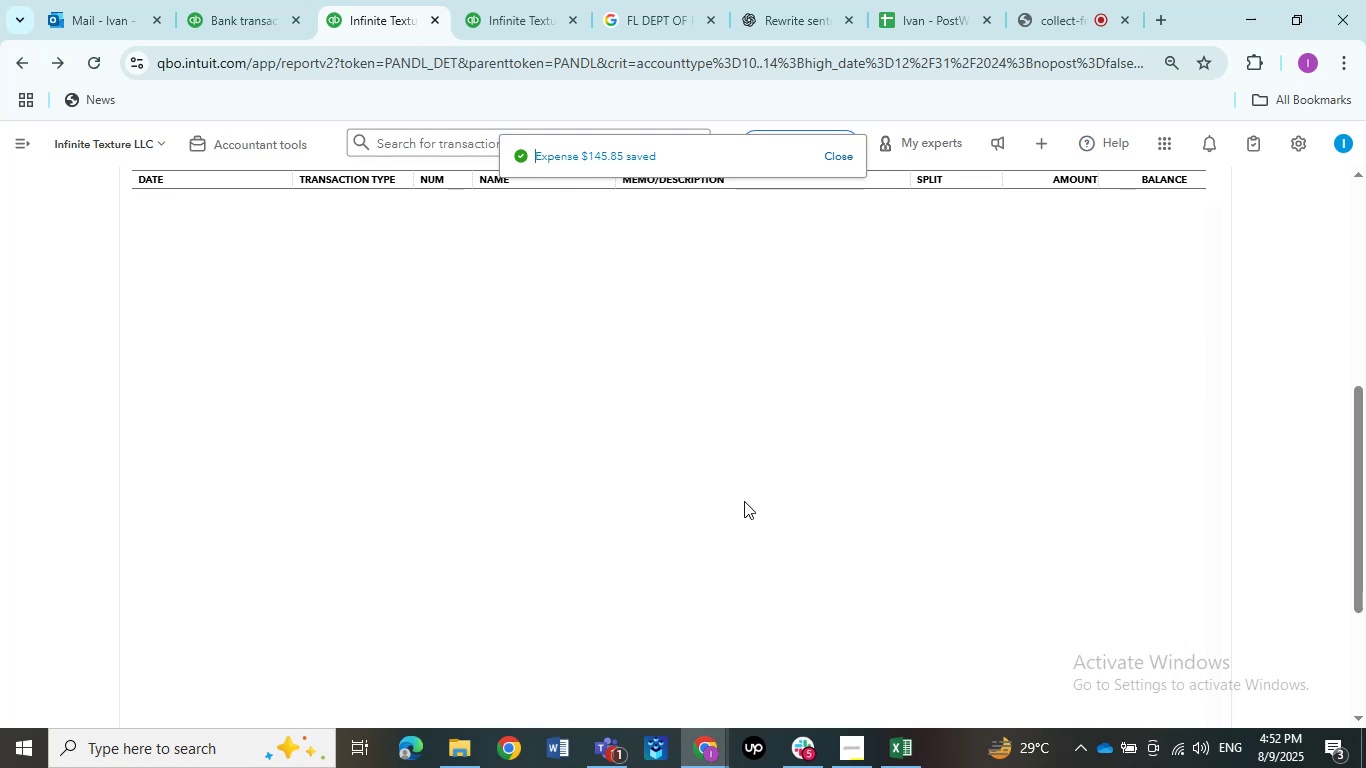 
left_click([767, 463])
 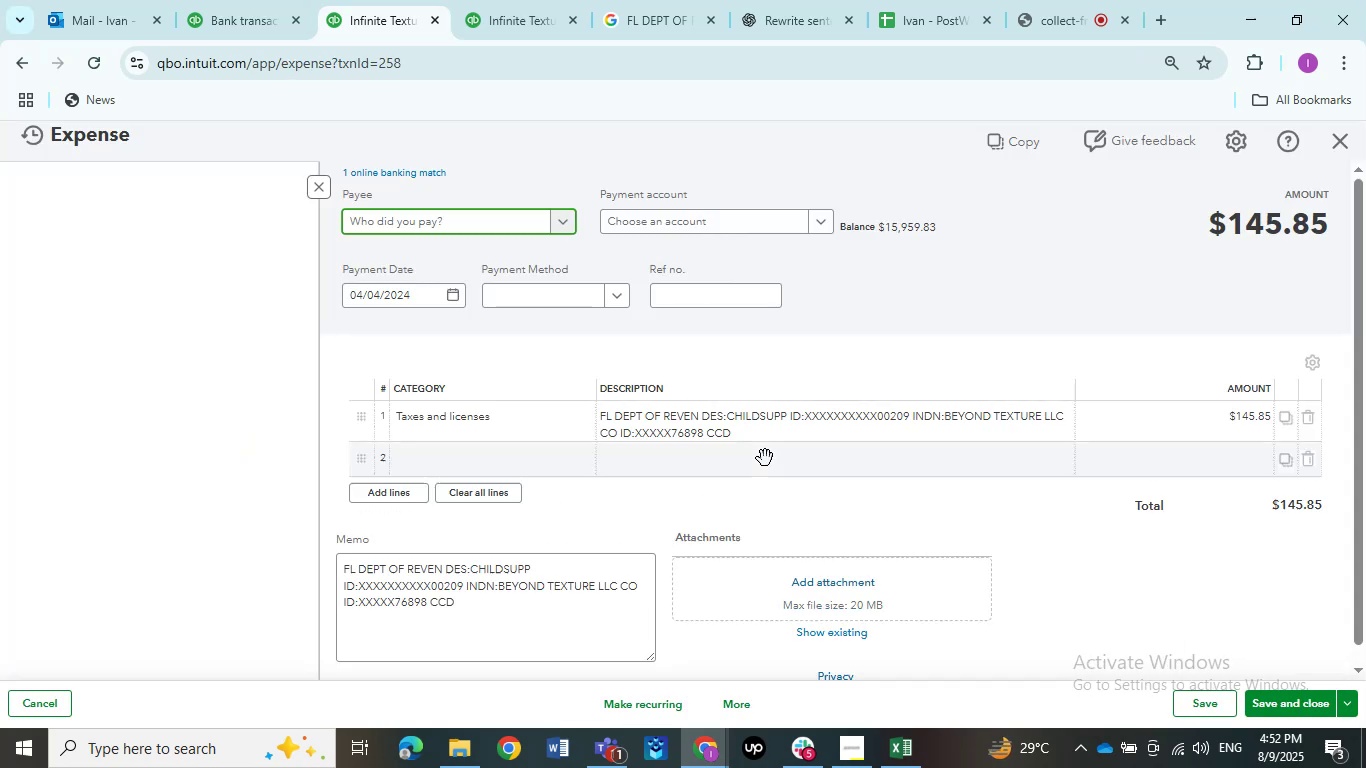 
left_click([551, 431])
 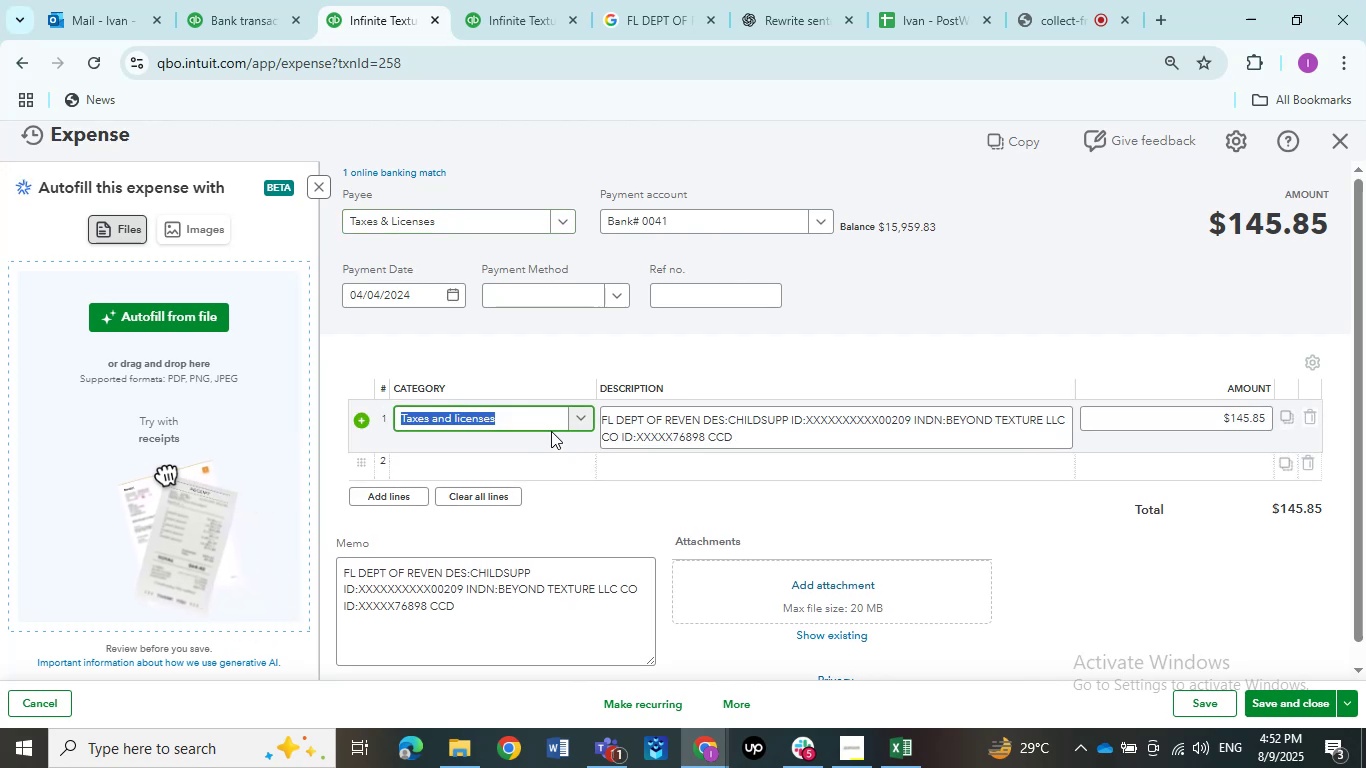 
type(SAls)
 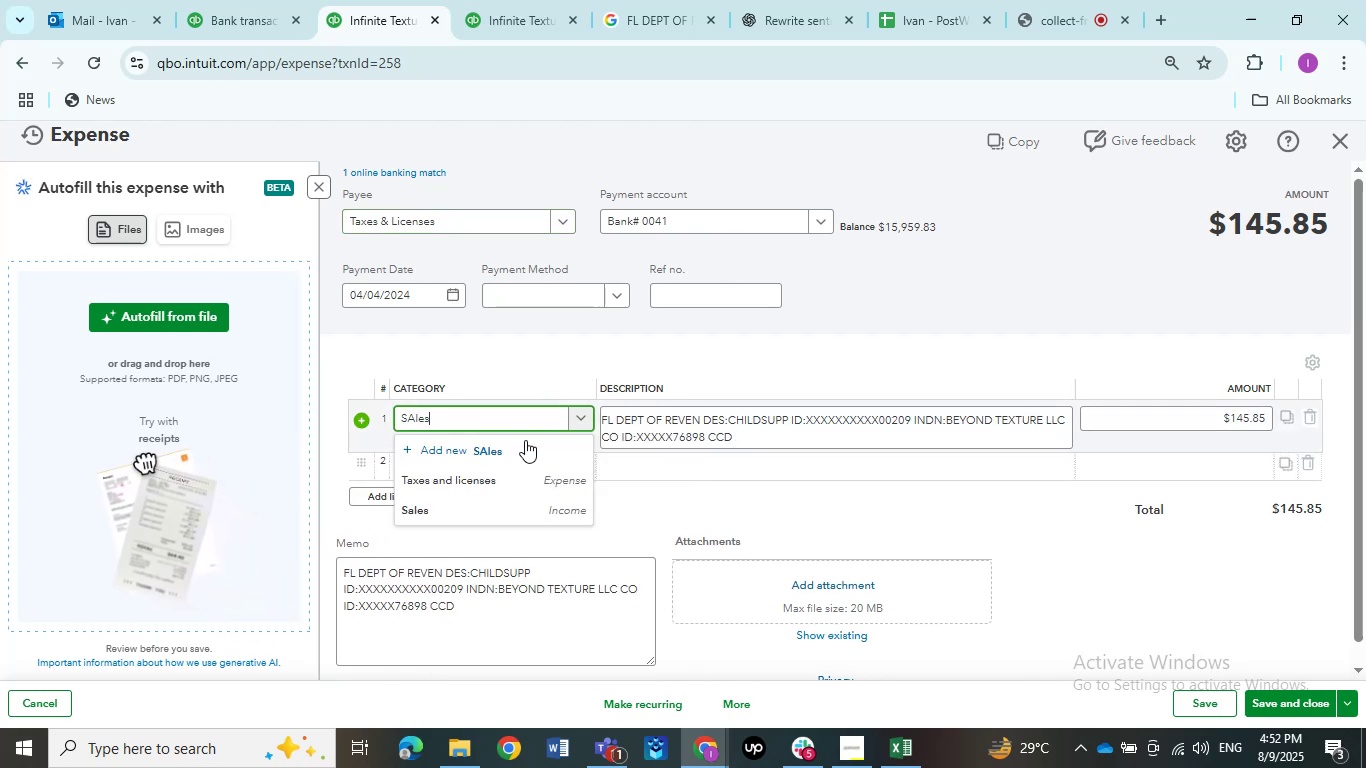 
hold_key(key=E, duration=0.44)
 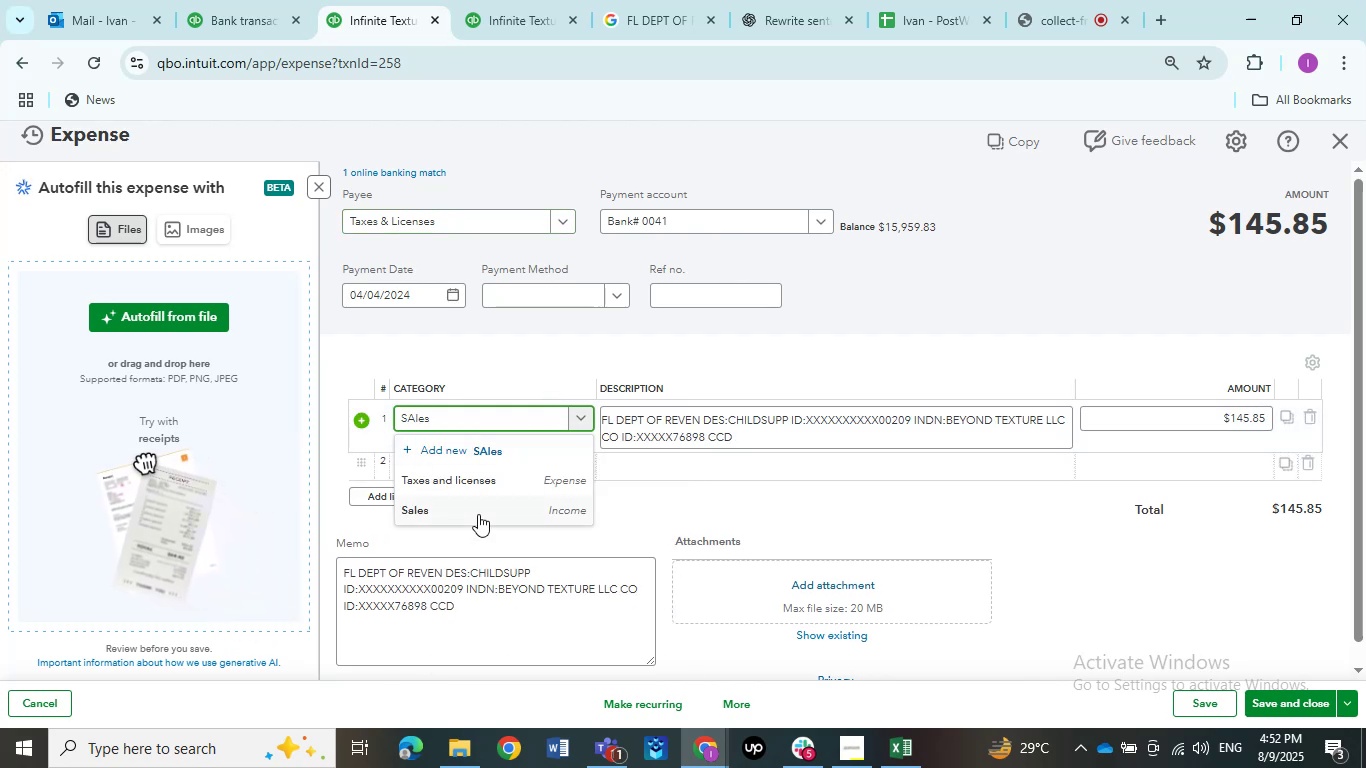 
left_click([478, 514])
 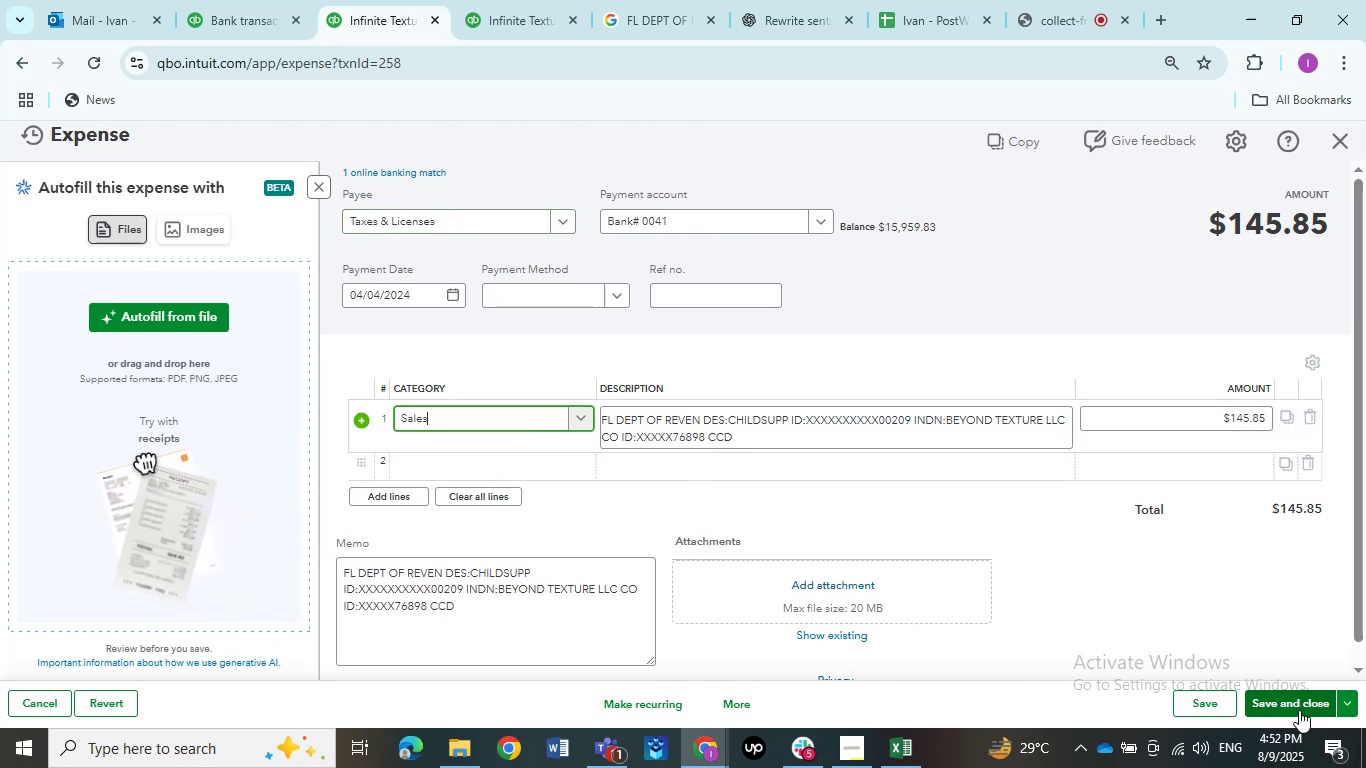 
left_click([1299, 710])
 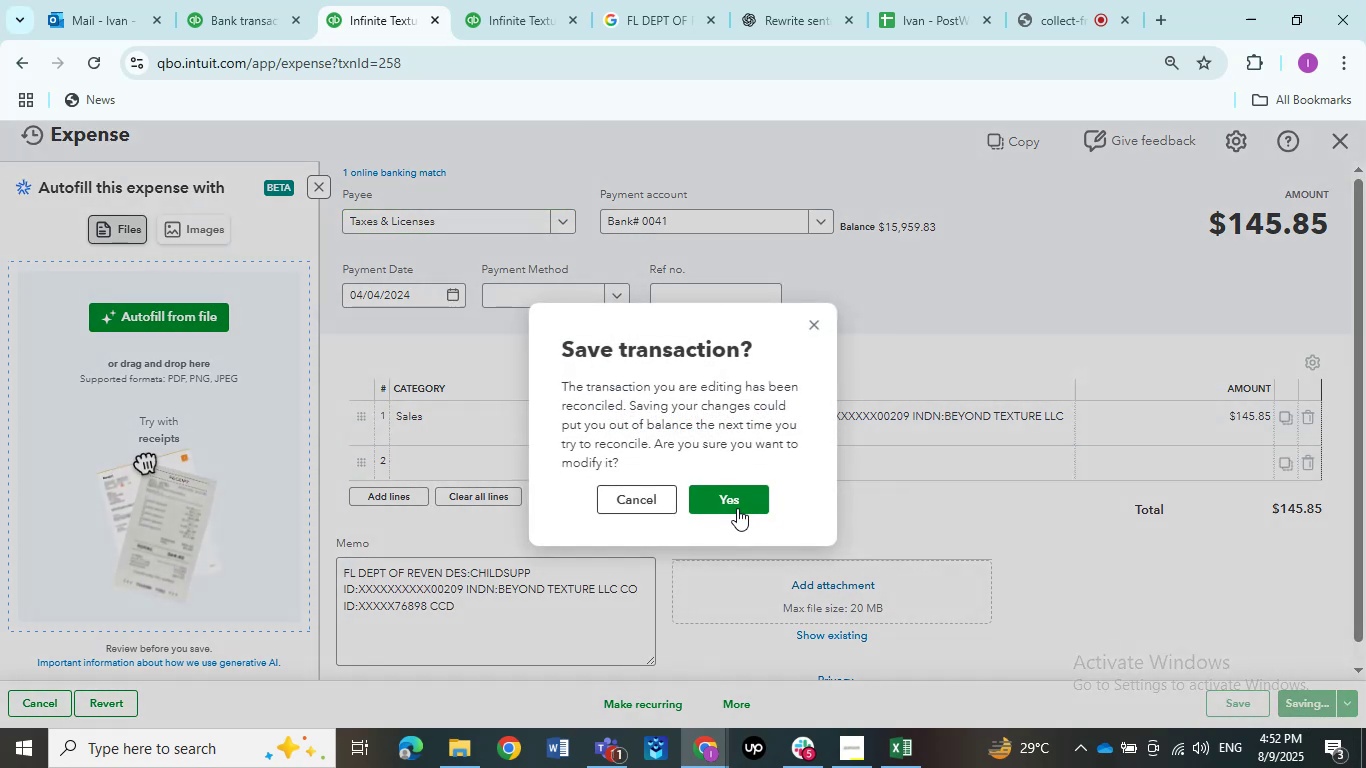 
left_click([737, 508])
 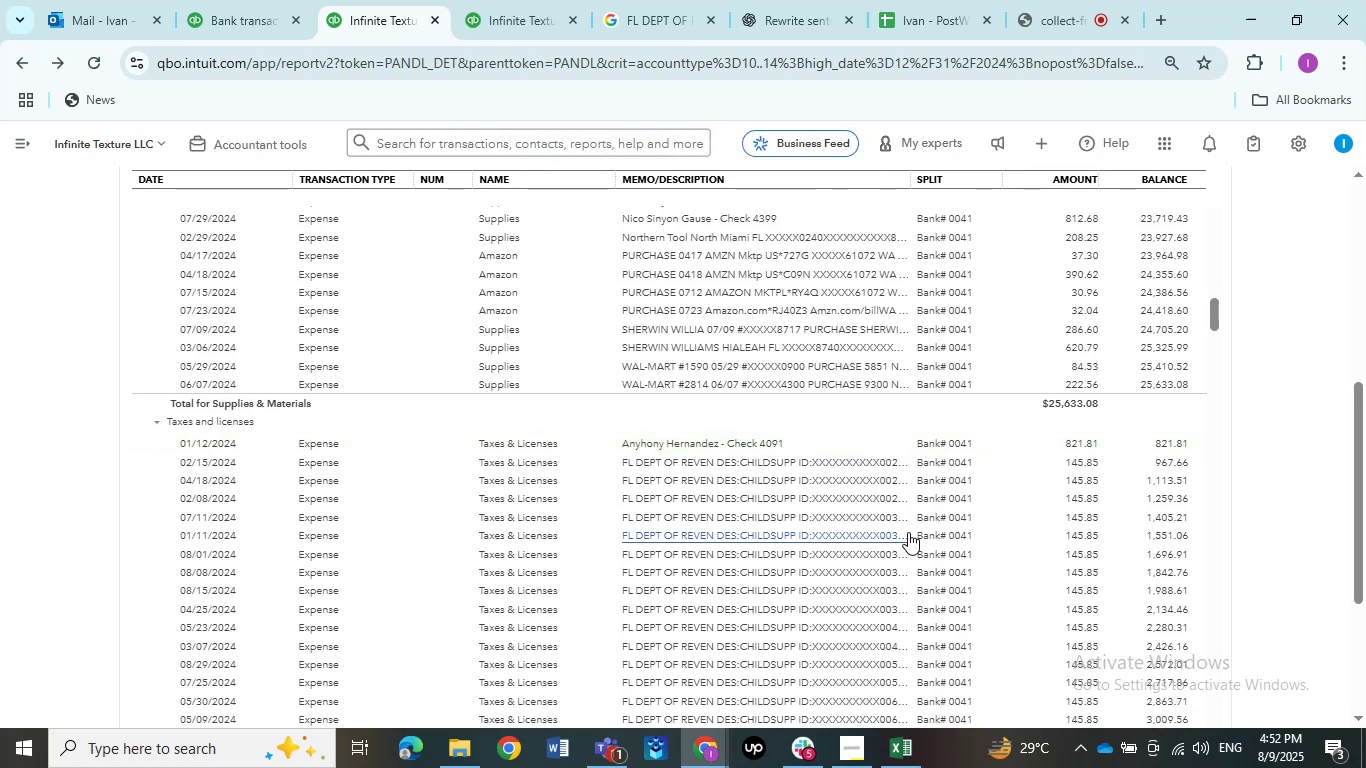 
wait(13.94)
 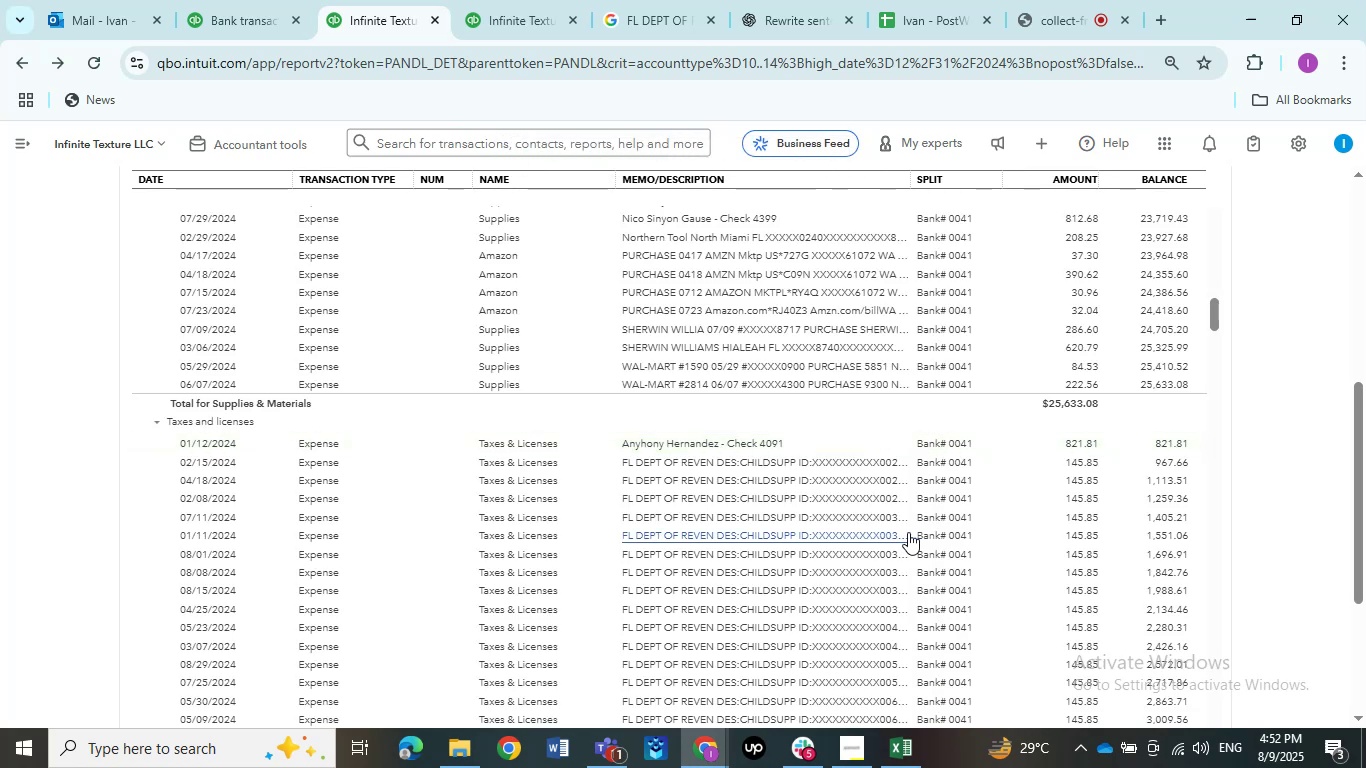 
scroll: coordinate [860, 472], scroll_direction: down, amount: 3.0
 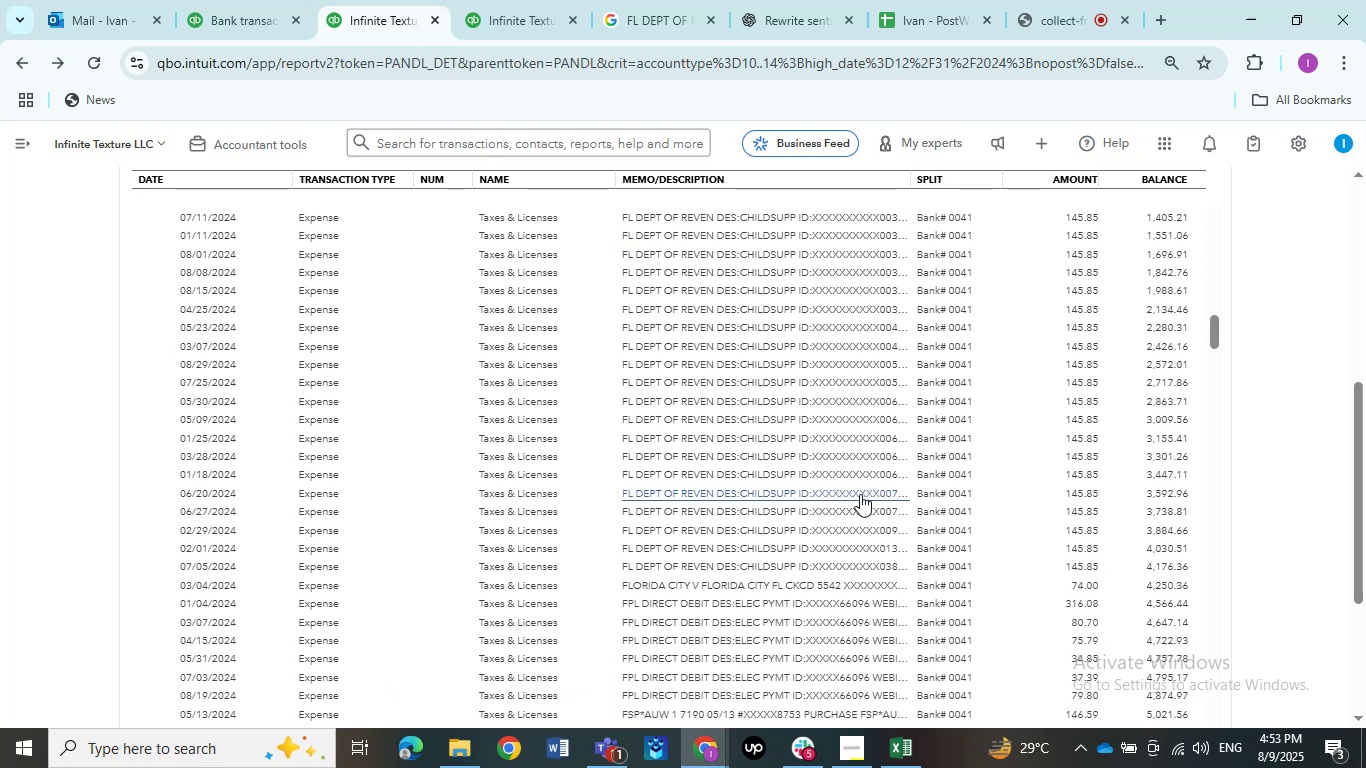 
scroll: coordinate [860, 494], scroll_direction: up, amount: 1.0
 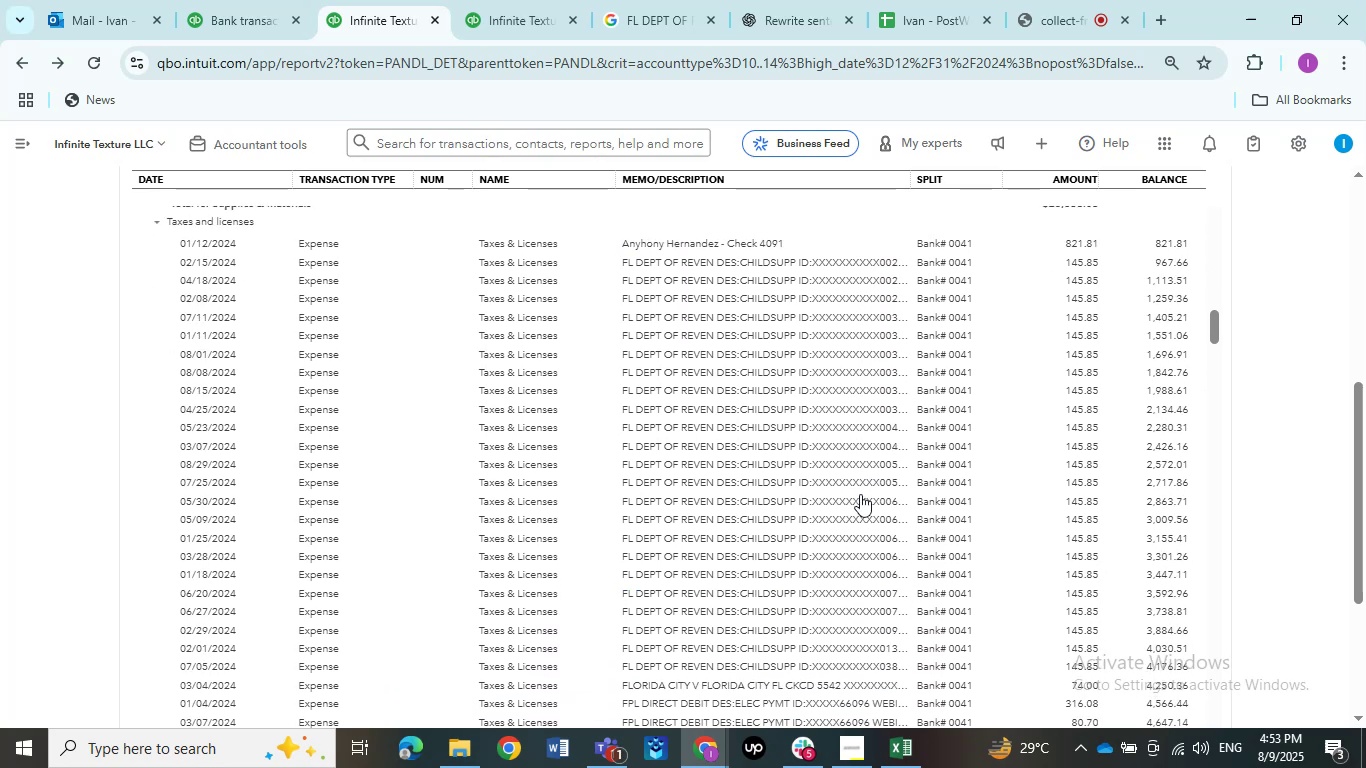 
scroll: coordinate [860, 494], scroll_direction: down, amount: 6.0
 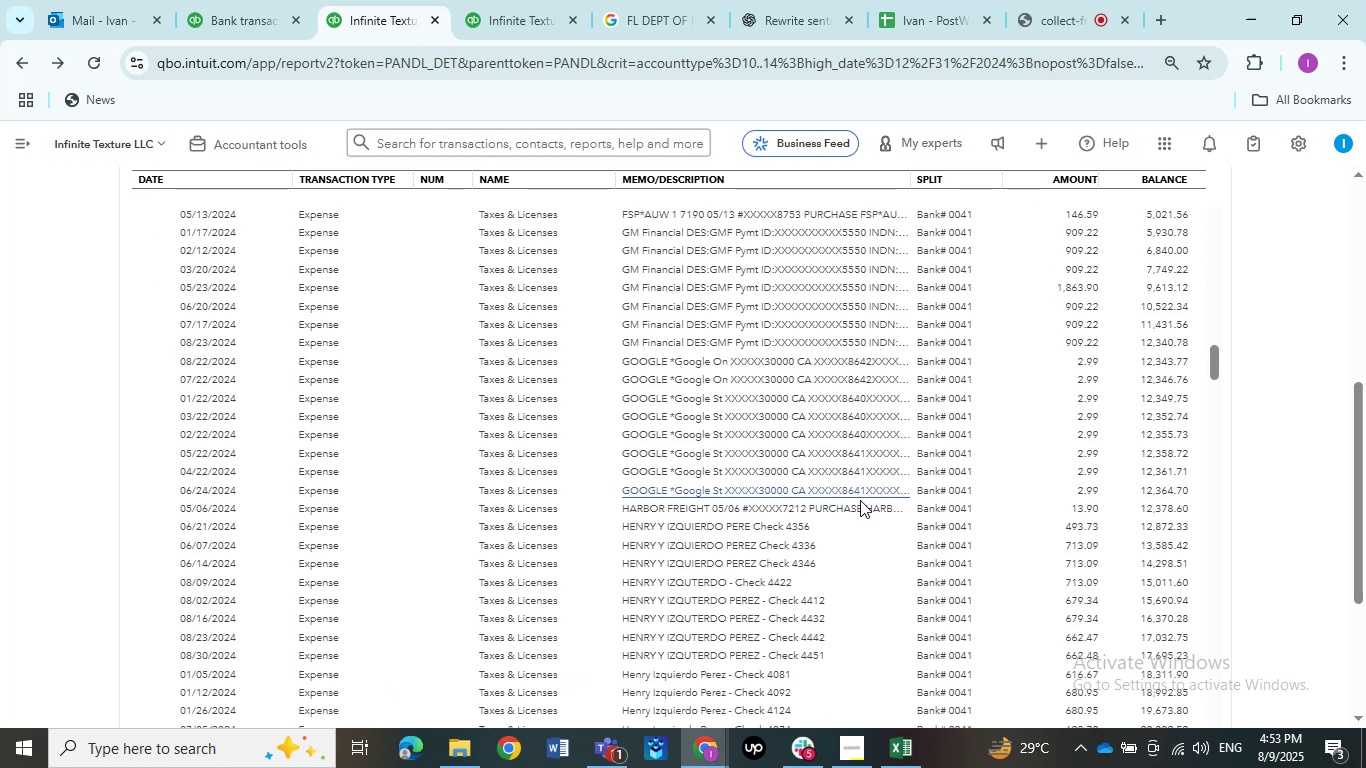 
scroll: coordinate [860, 491], scroll_direction: up, amount: 2.0
 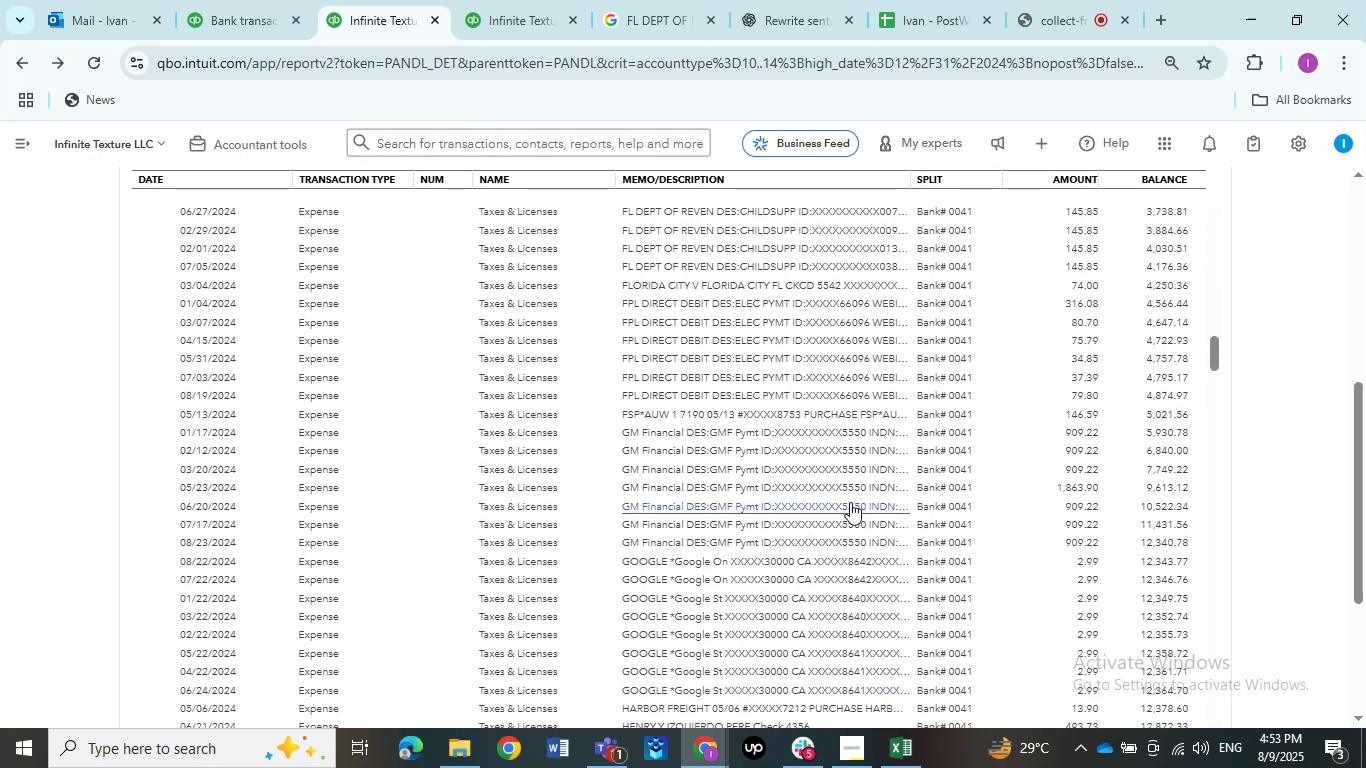 
scroll: coordinate [850, 502], scroll_direction: down, amount: 1.0
 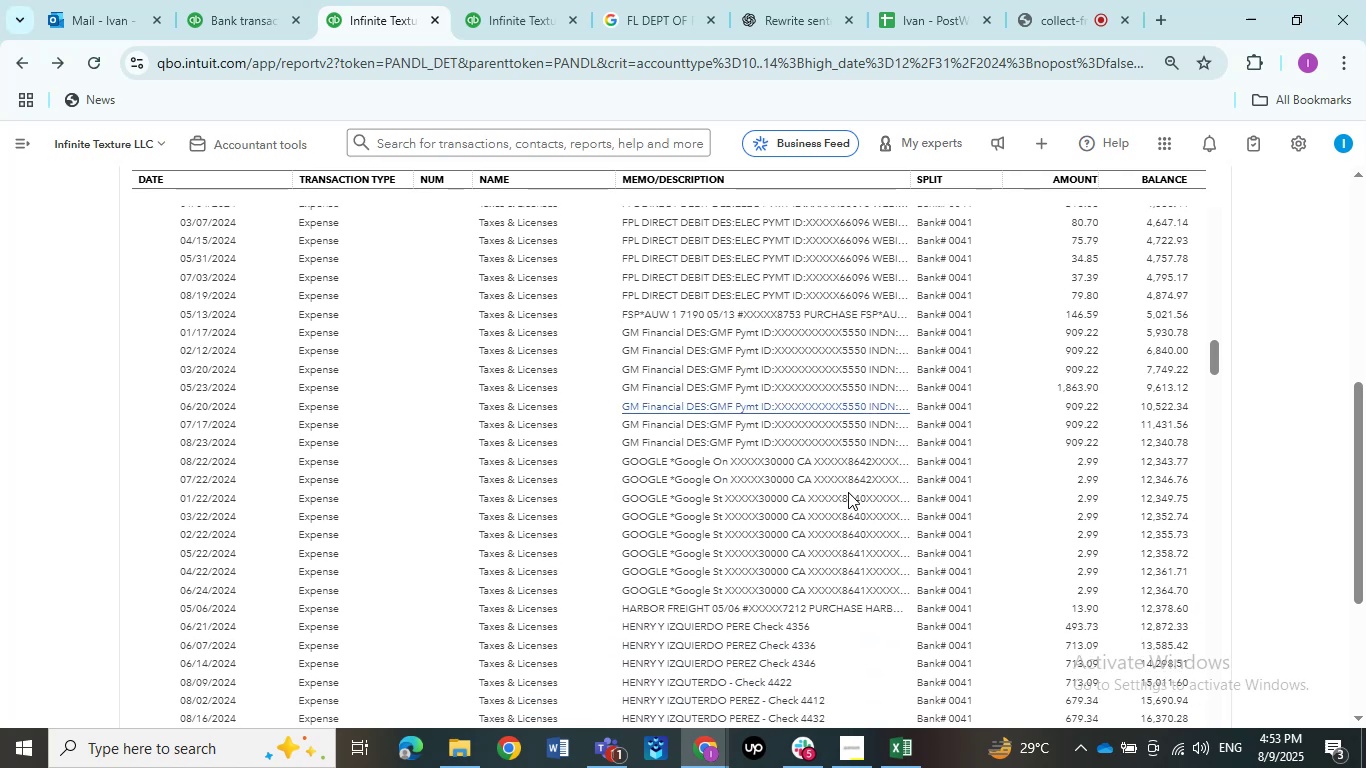 
scroll: coordinate [800, 443], scroll_direction: up, amount: 8.0
 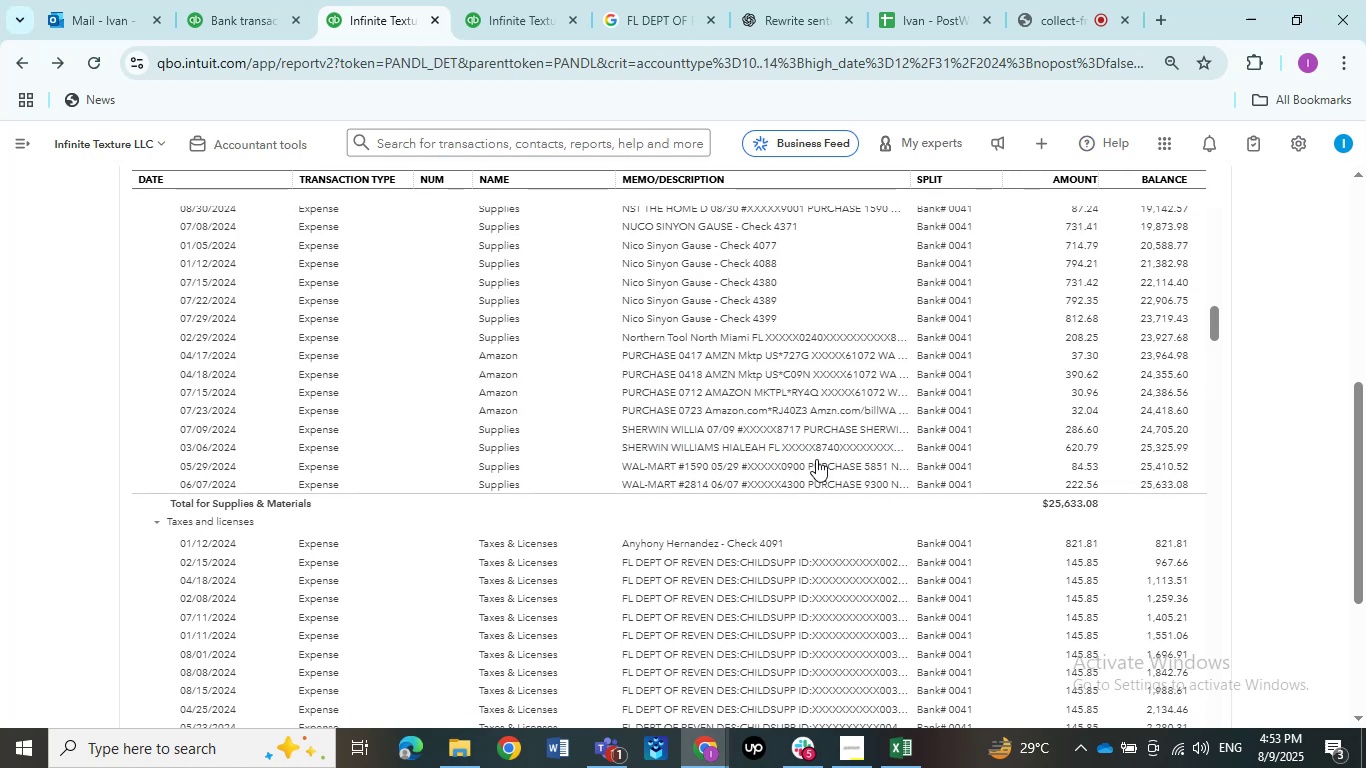 
scroll: coordinate [818, 474], scroll_direction: down, amount: 1.0
 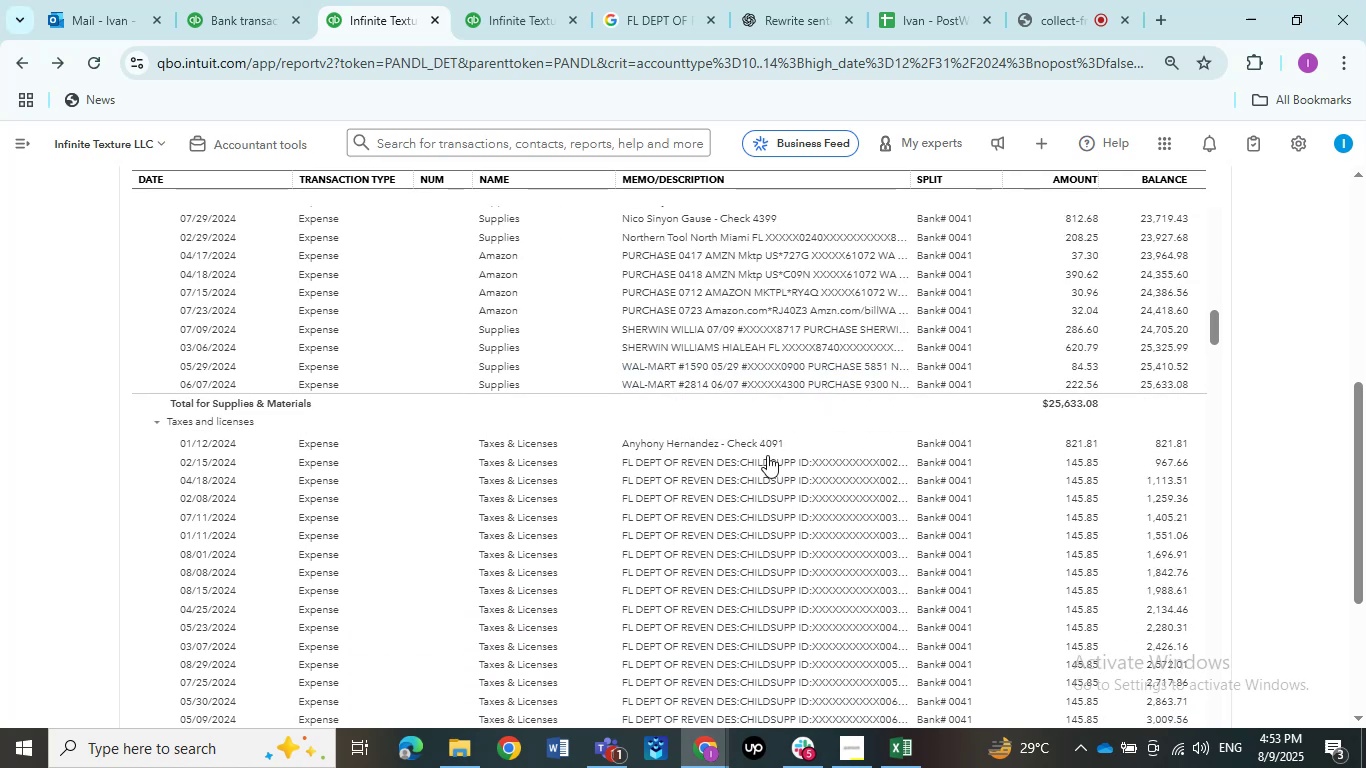 
left_click([765, 459])
 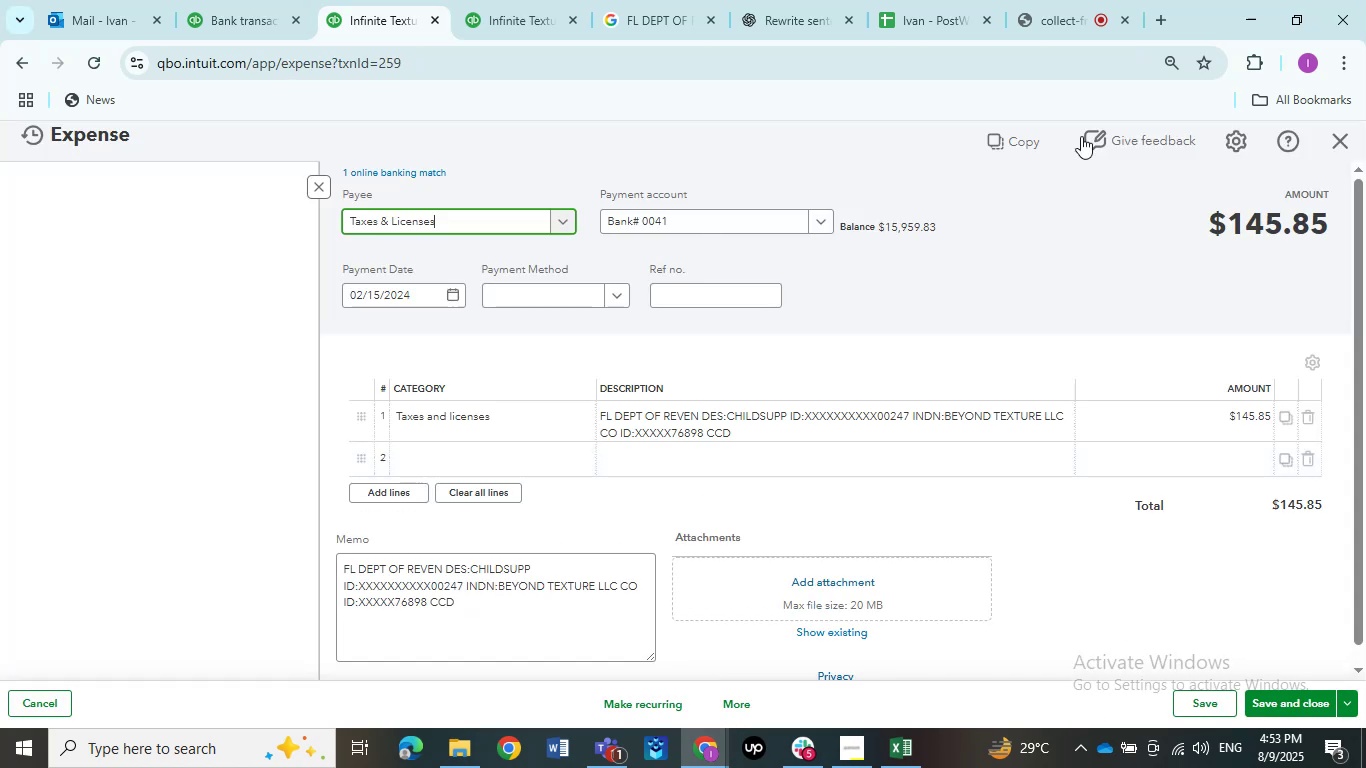 
wait(5.5)
 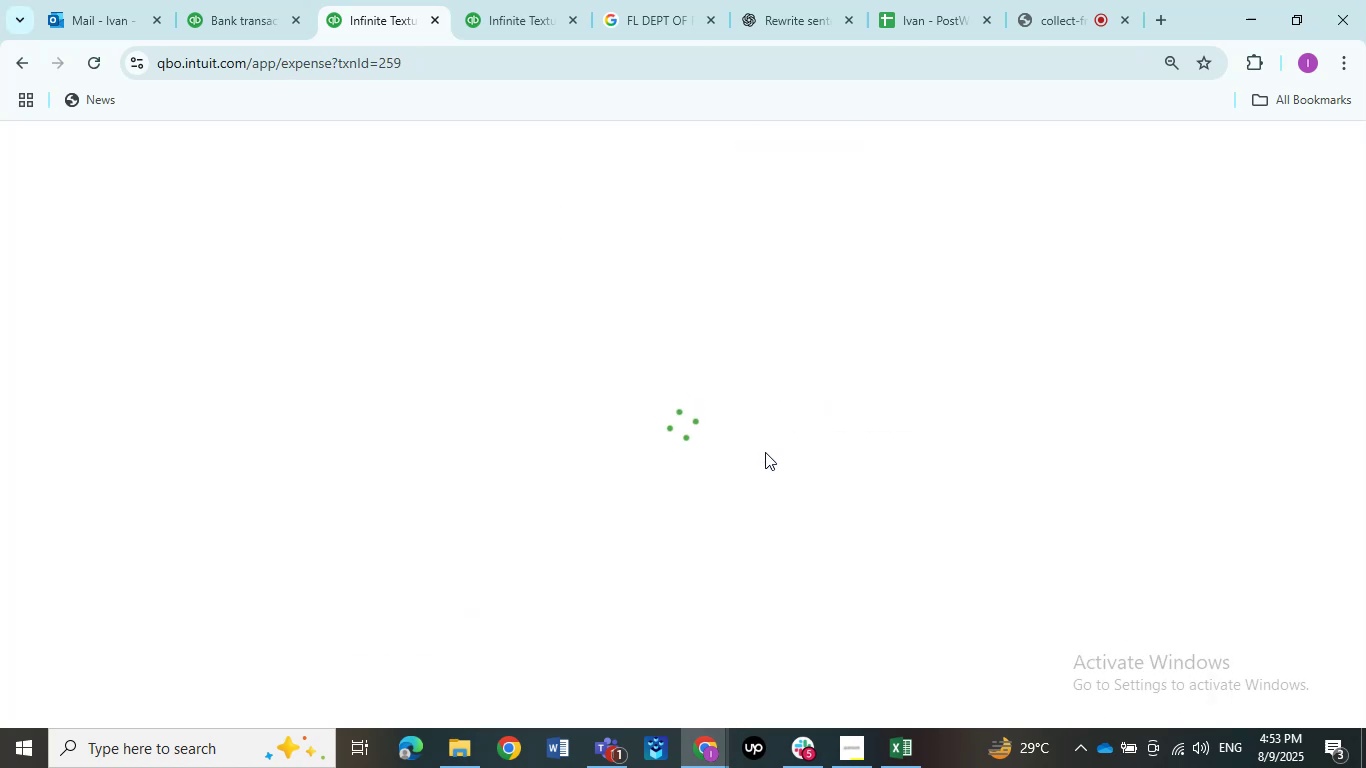 
left_click([545, 407])
 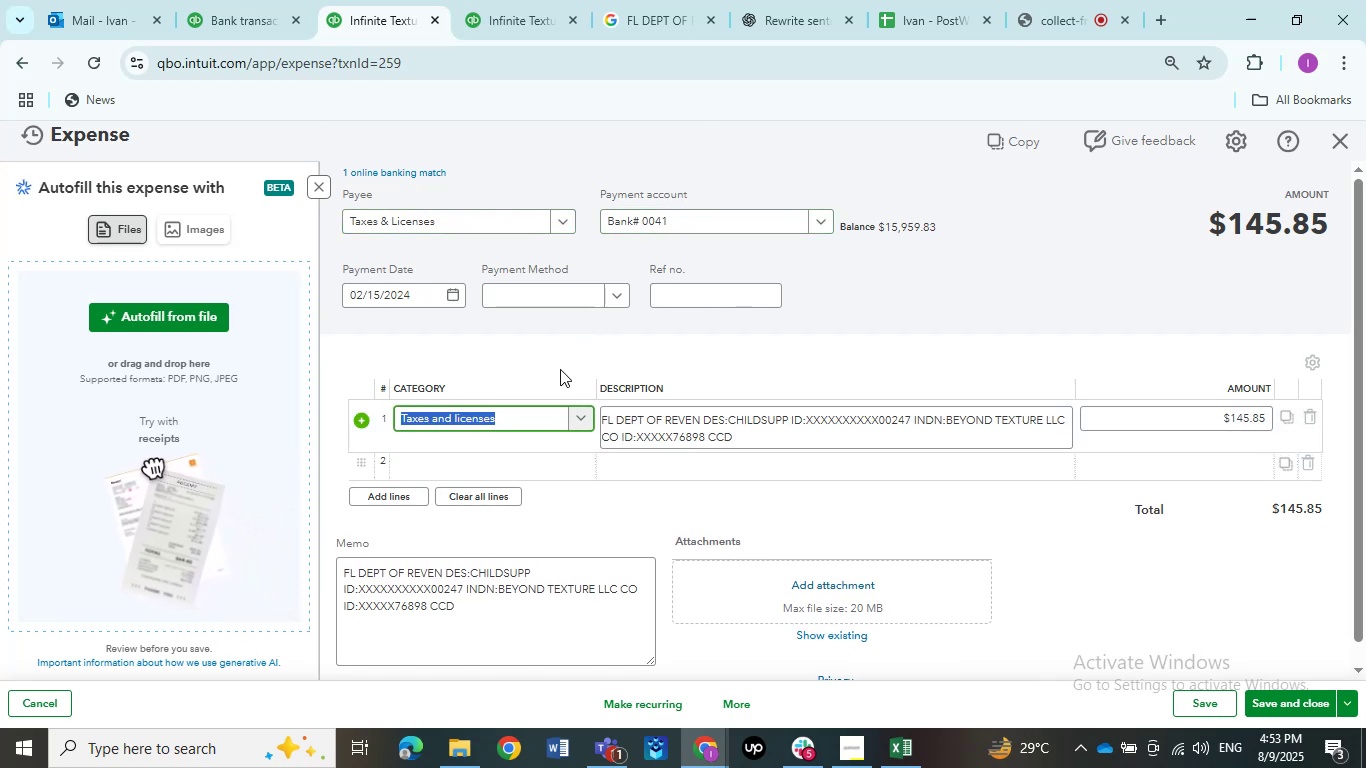 
type(Sales)
 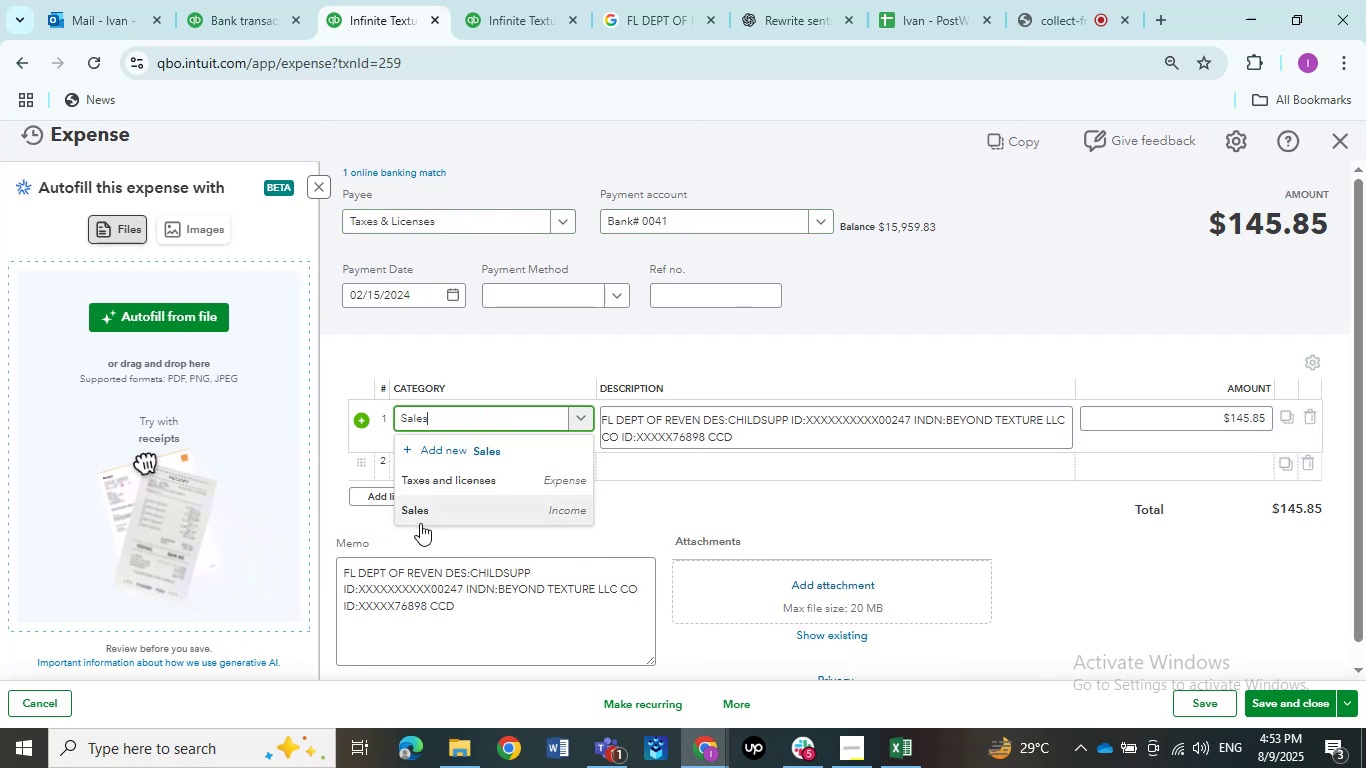 
left_click([420, 512])
 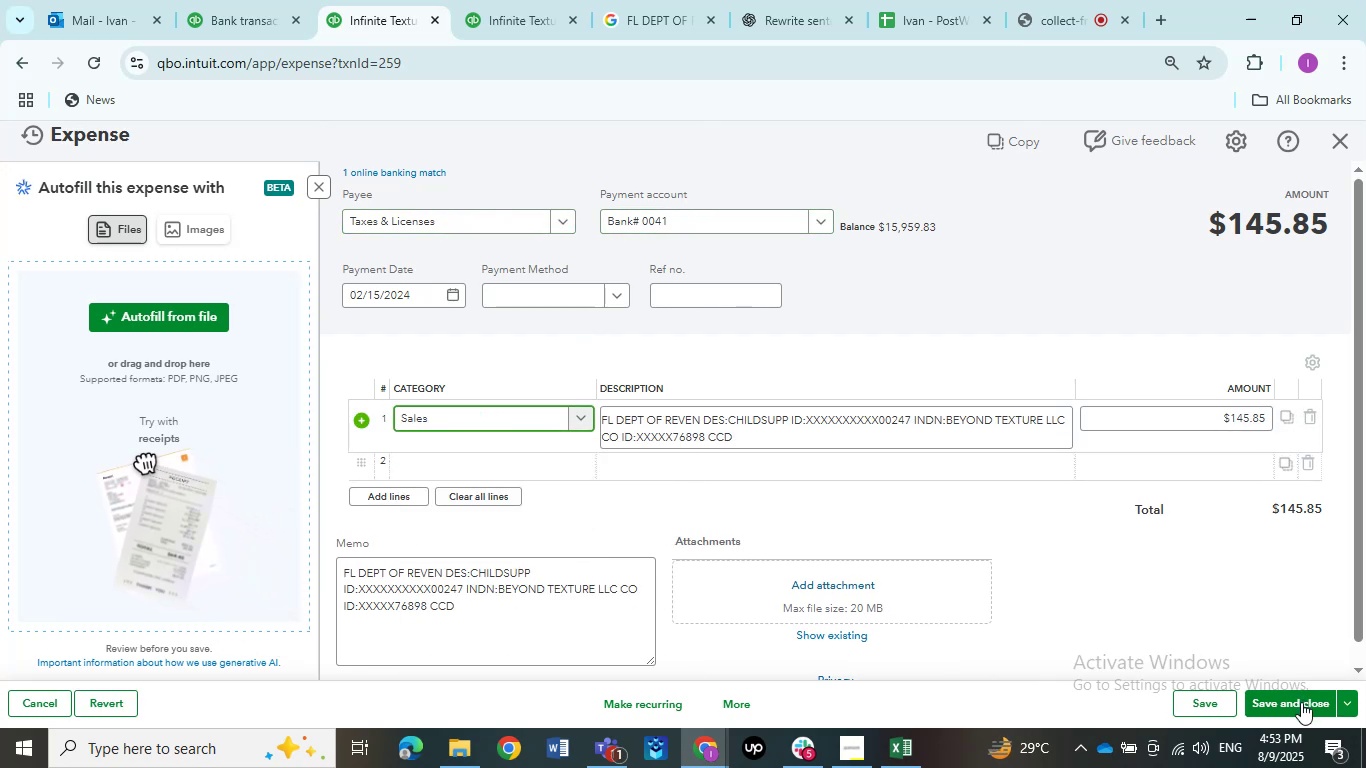 
left_click([1297, 704])
 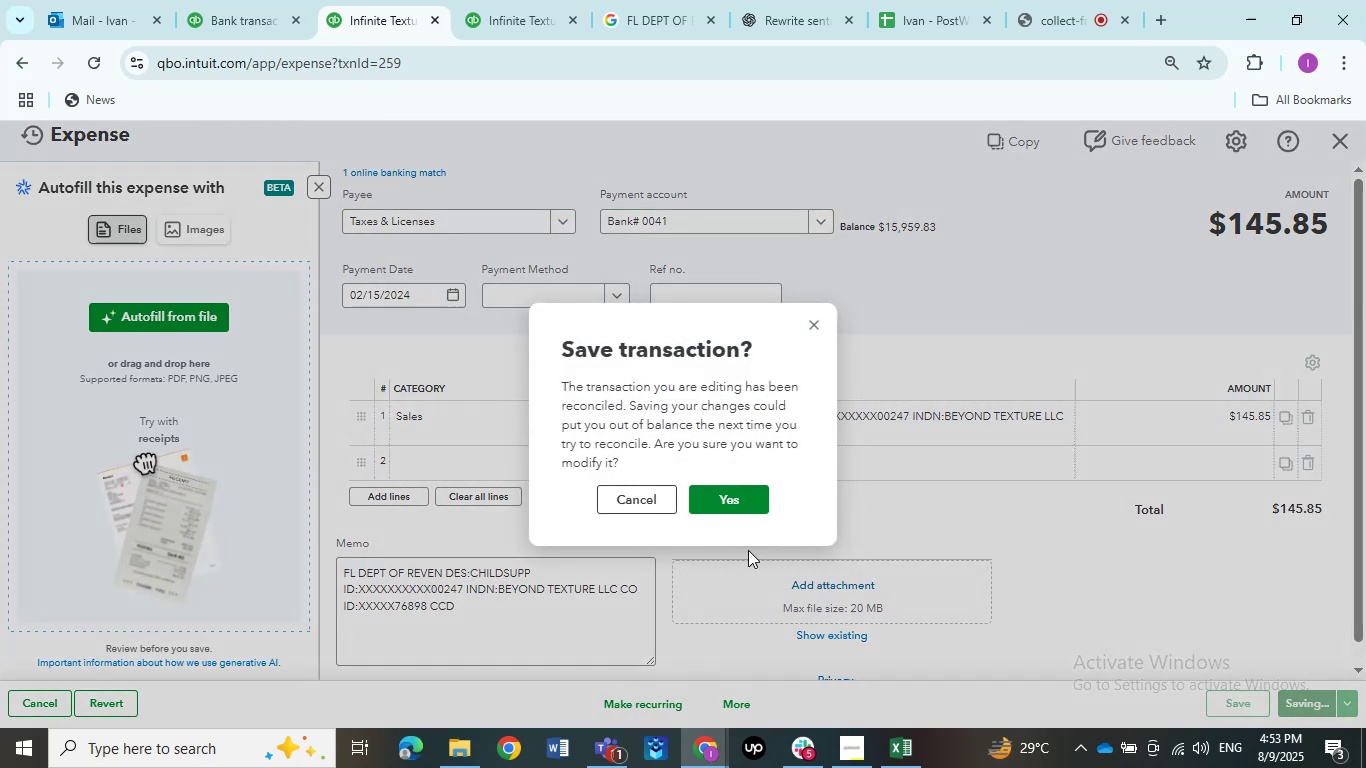 
left_click([723, 503])
 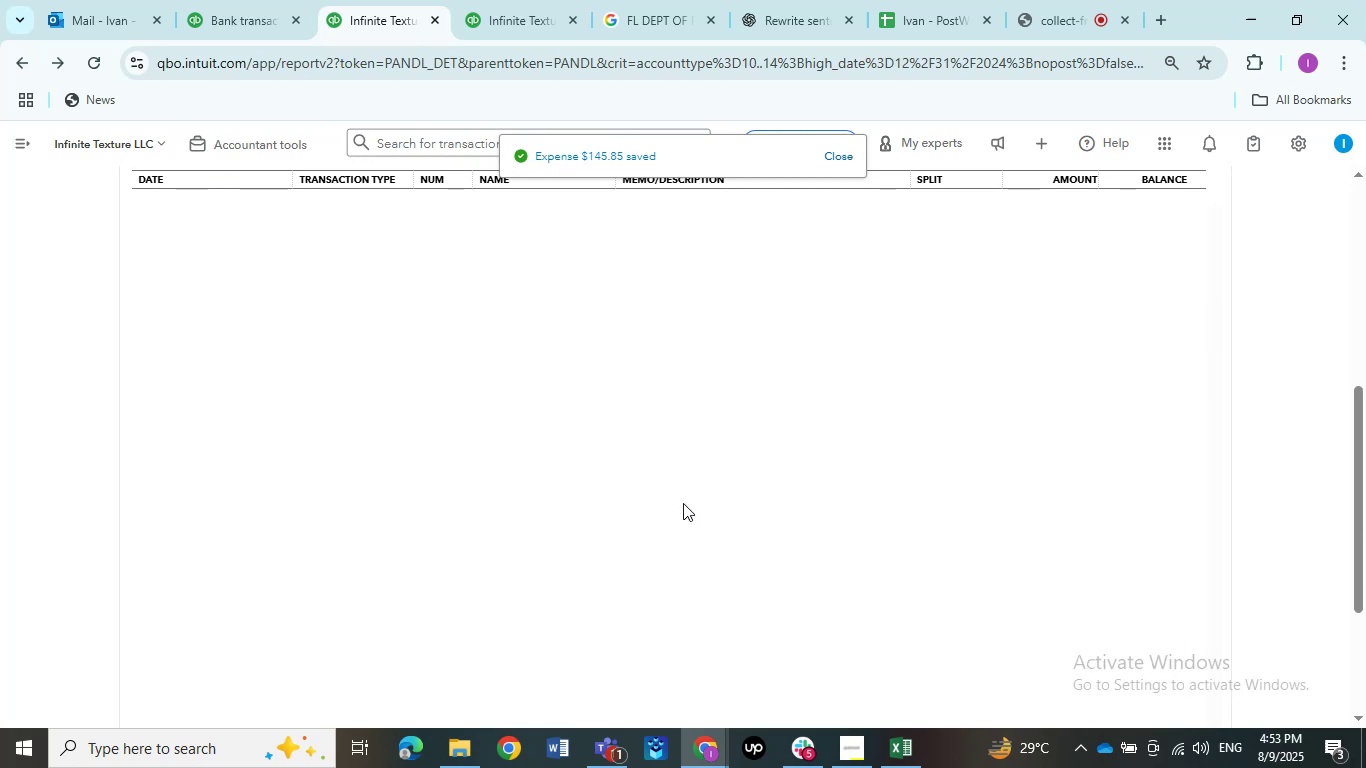 
wait(9.04)
 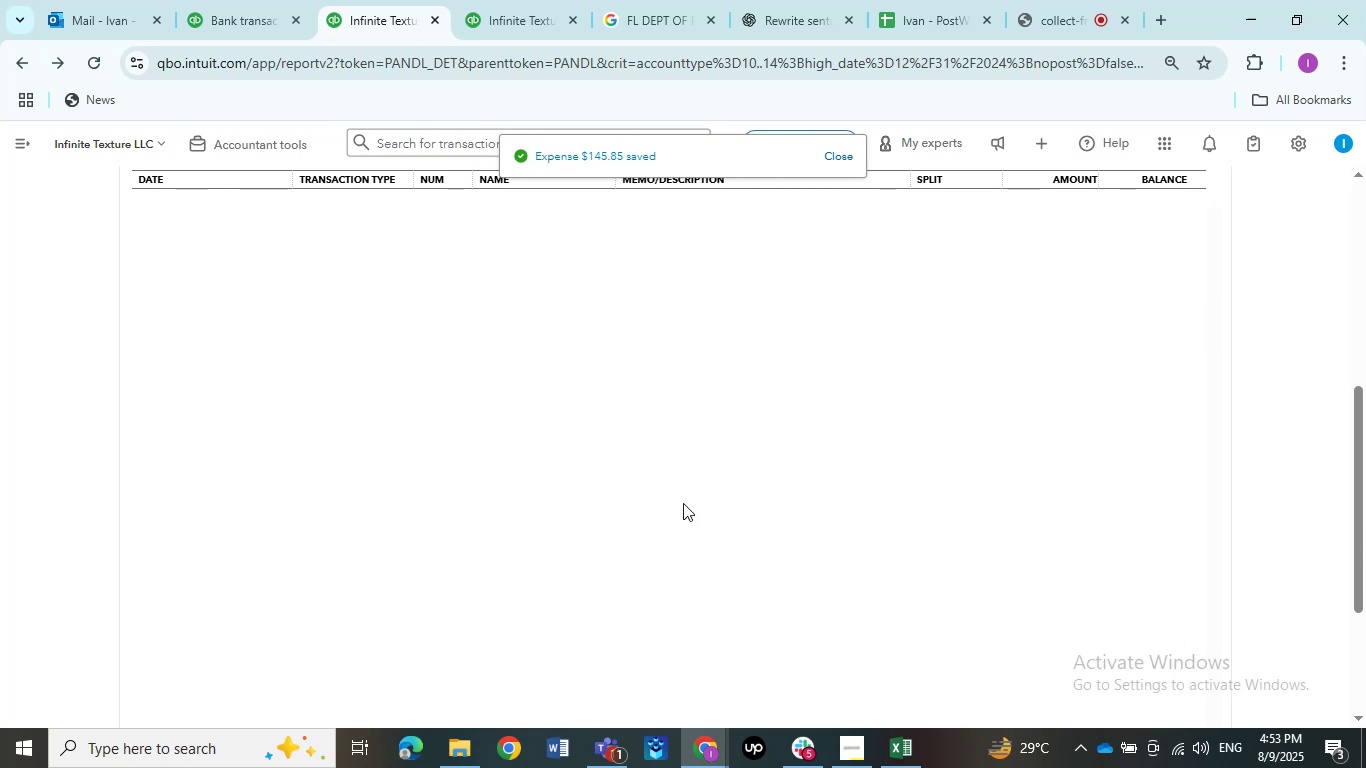 
left_click([696, 464])
 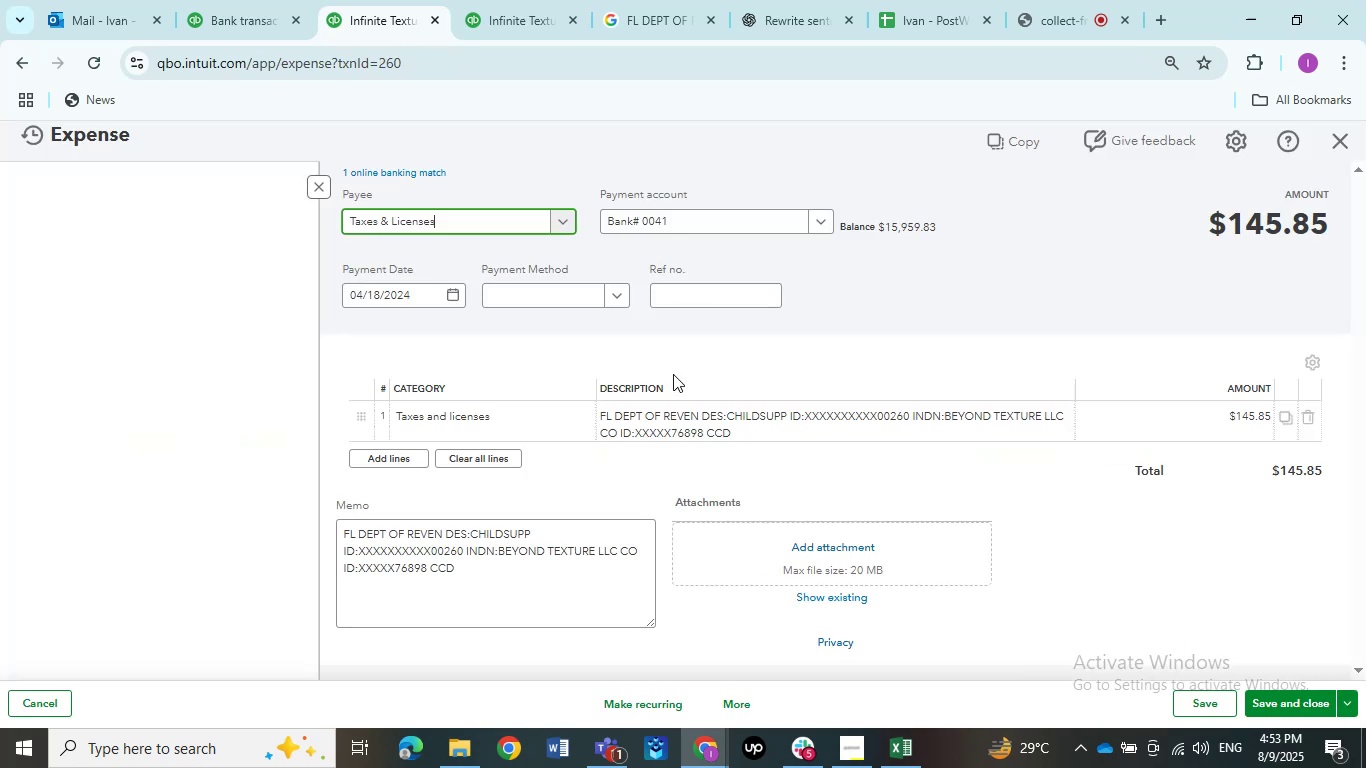 
left_click([449, 416])
 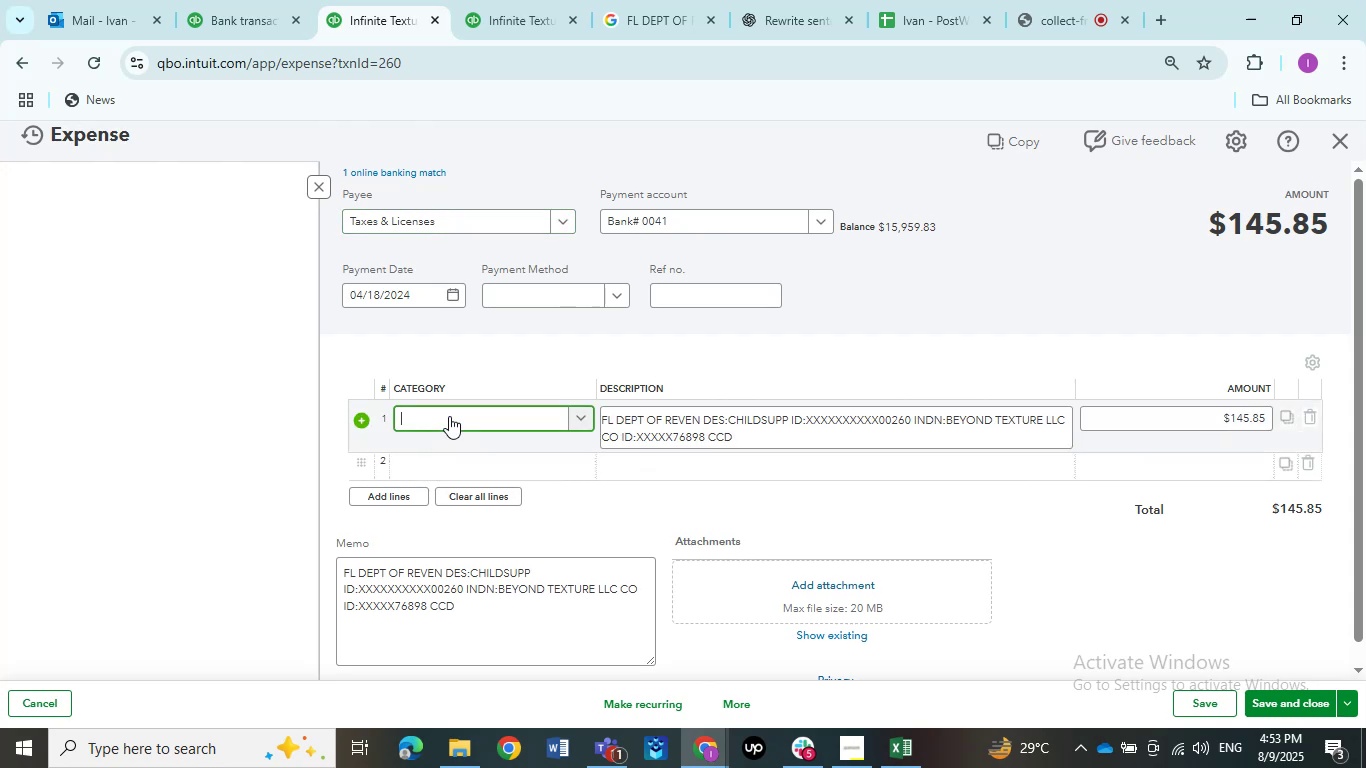 
left_click([449, 416])
 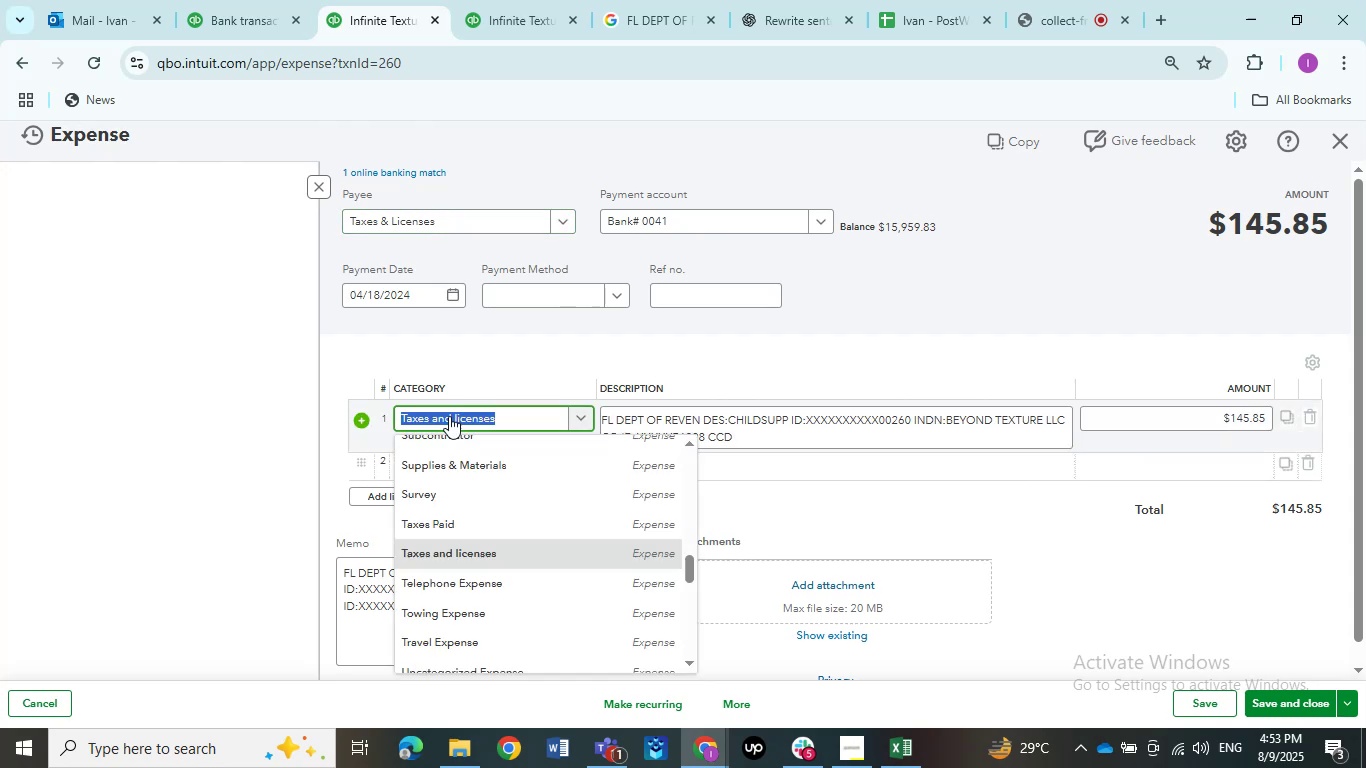 
type(Sales)
 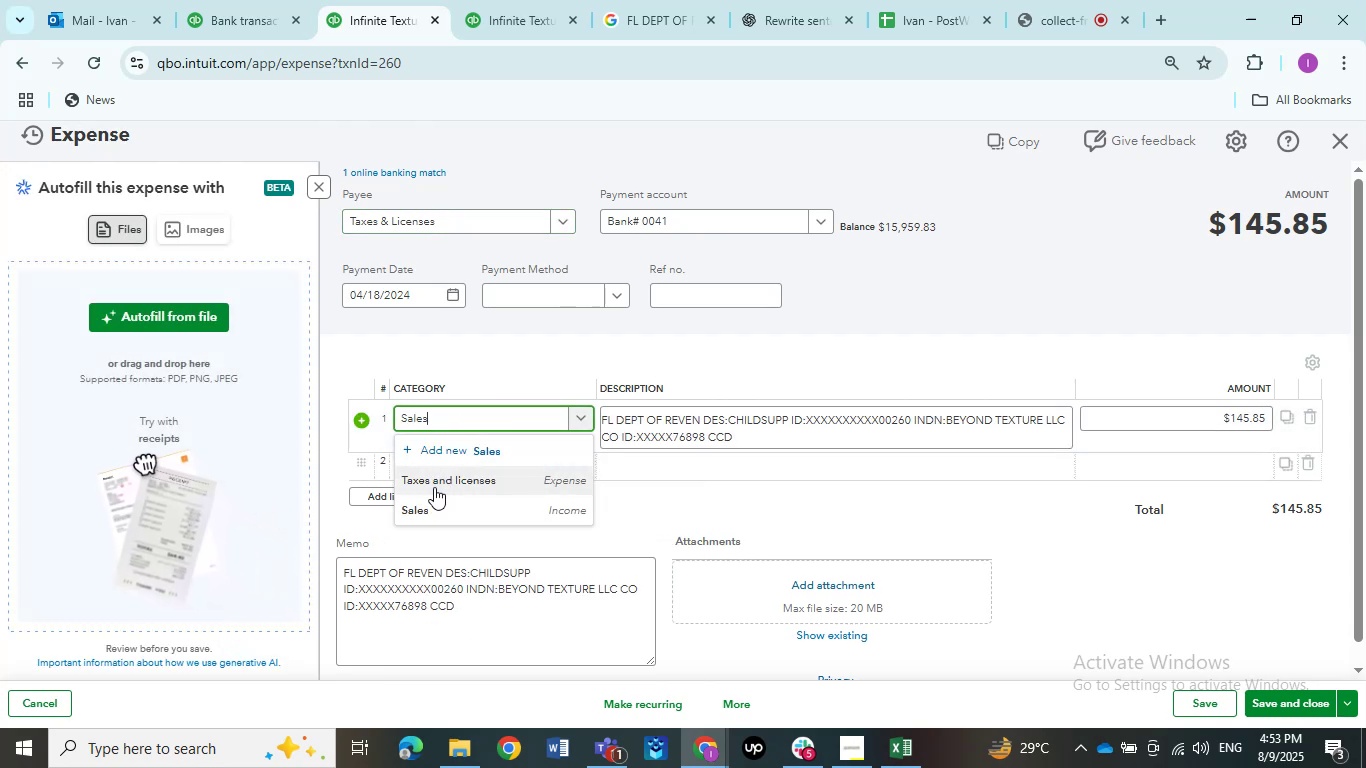 
left_click([428, 500])
 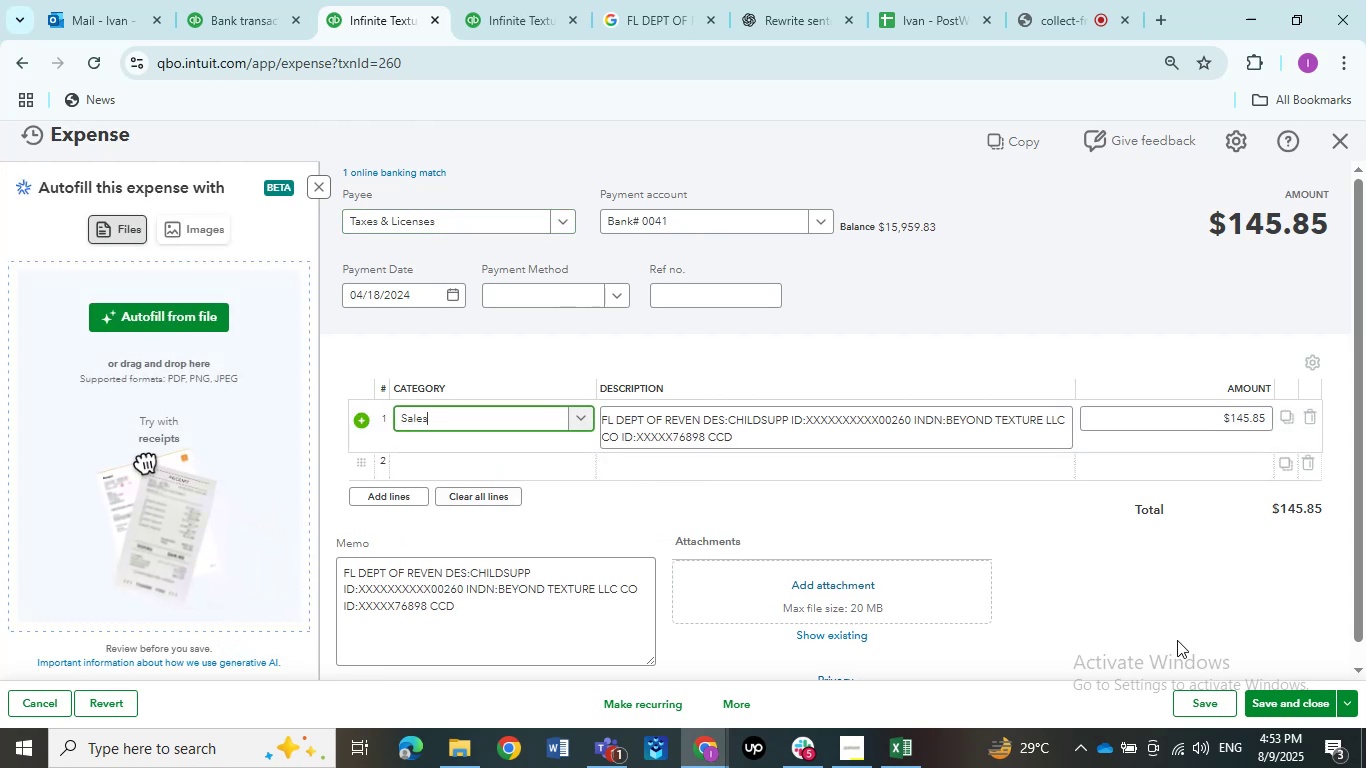 
mouse_move([1256, 663])
 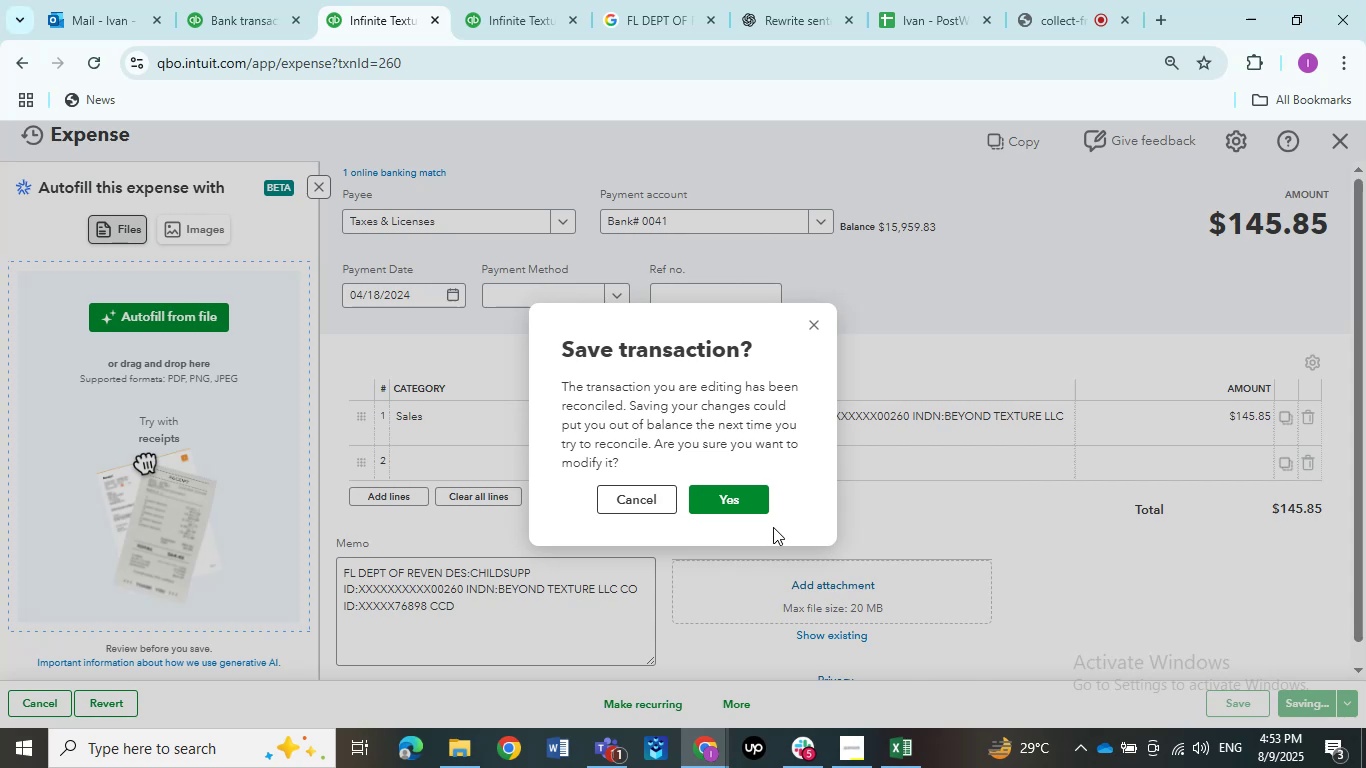 
left_click([764, 502])
 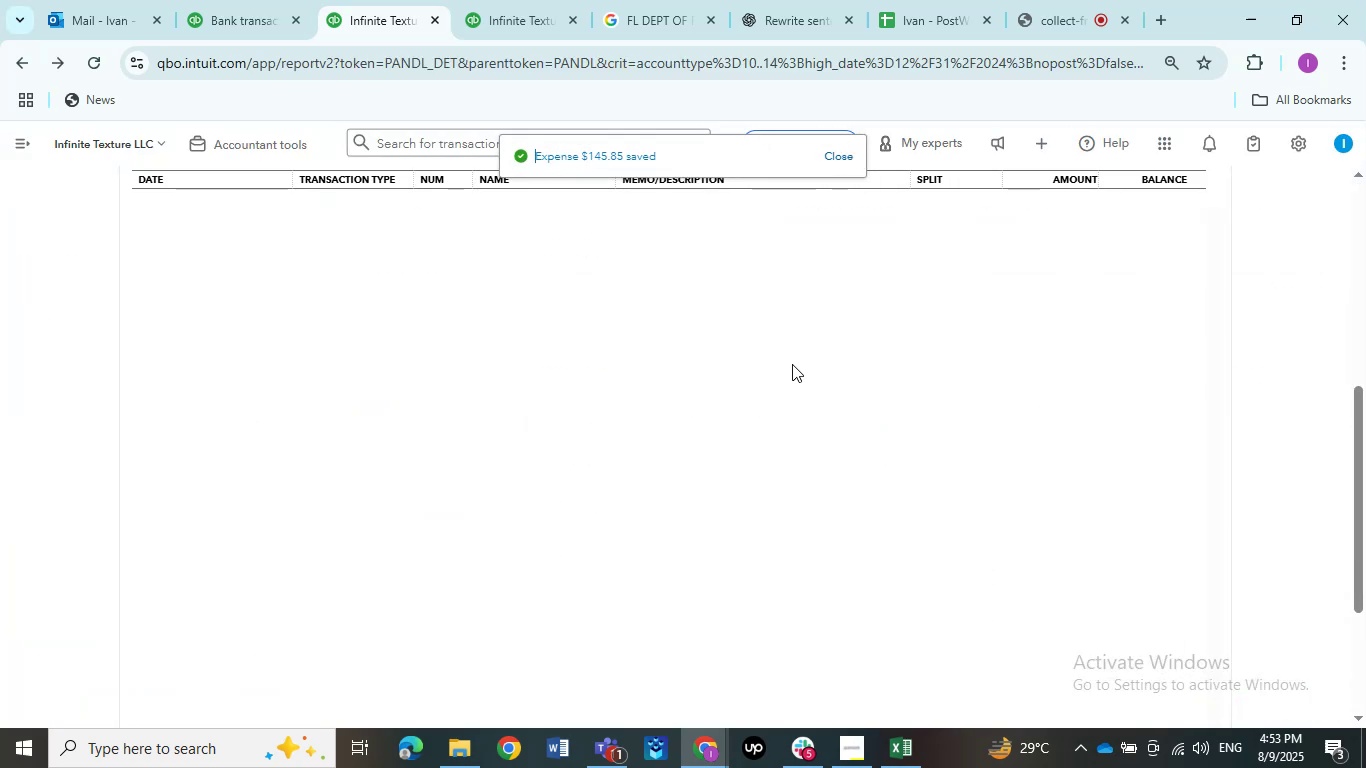 
wait(11.19)
 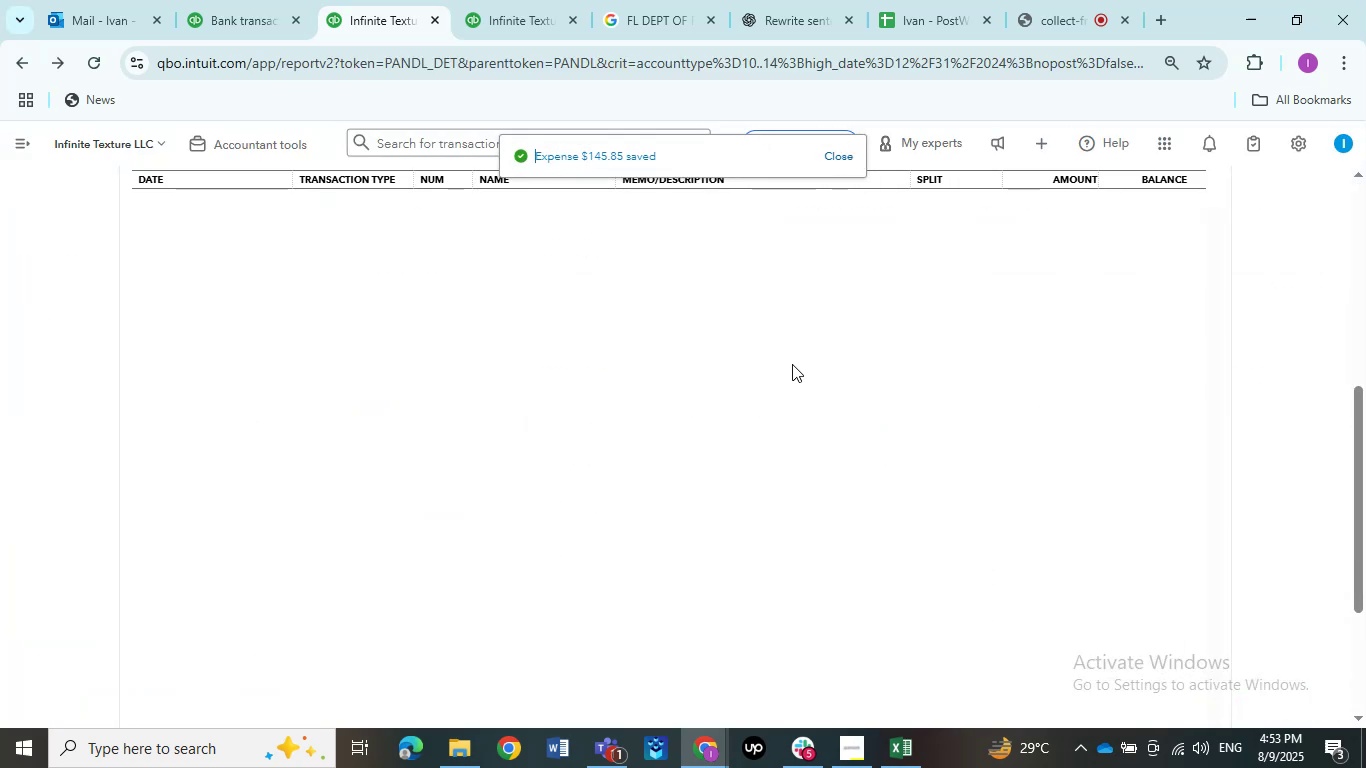 
left_click([677, 466])
 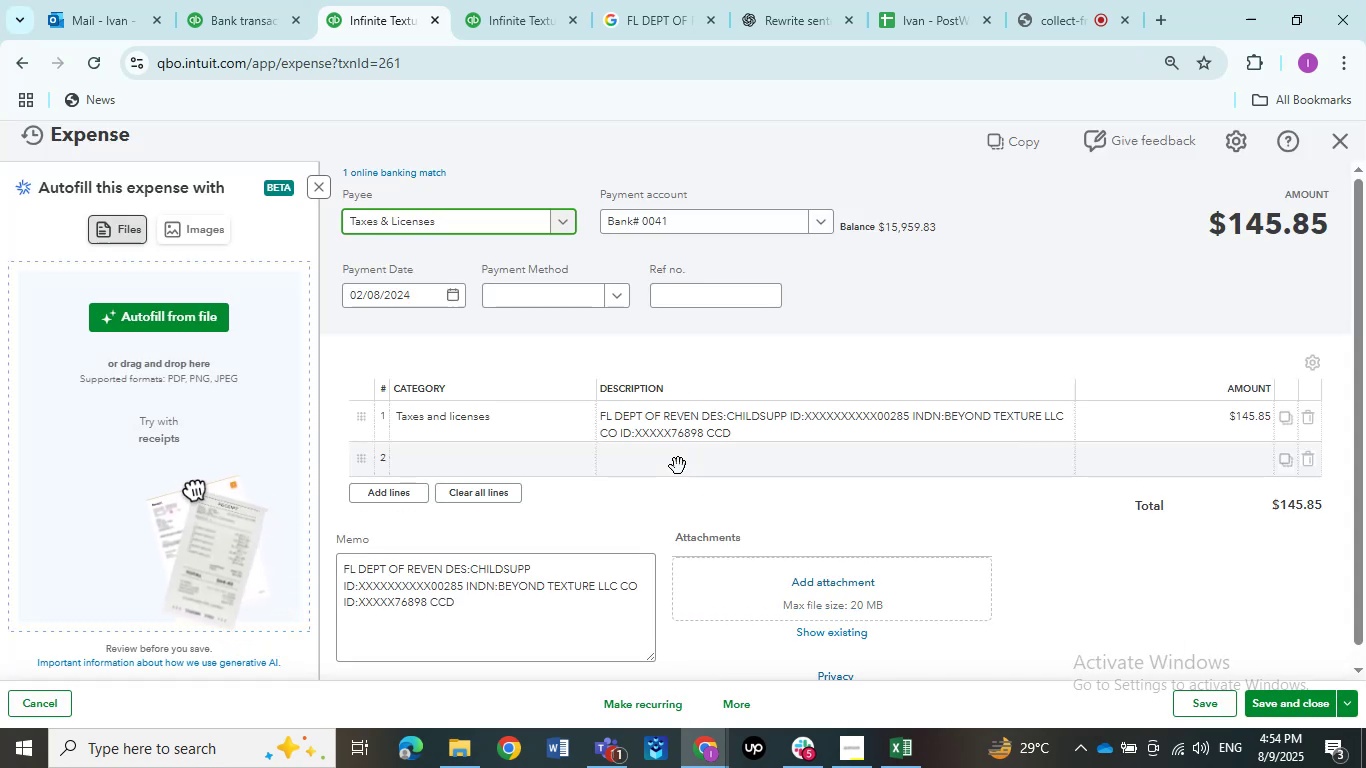 
wait(6.29)
 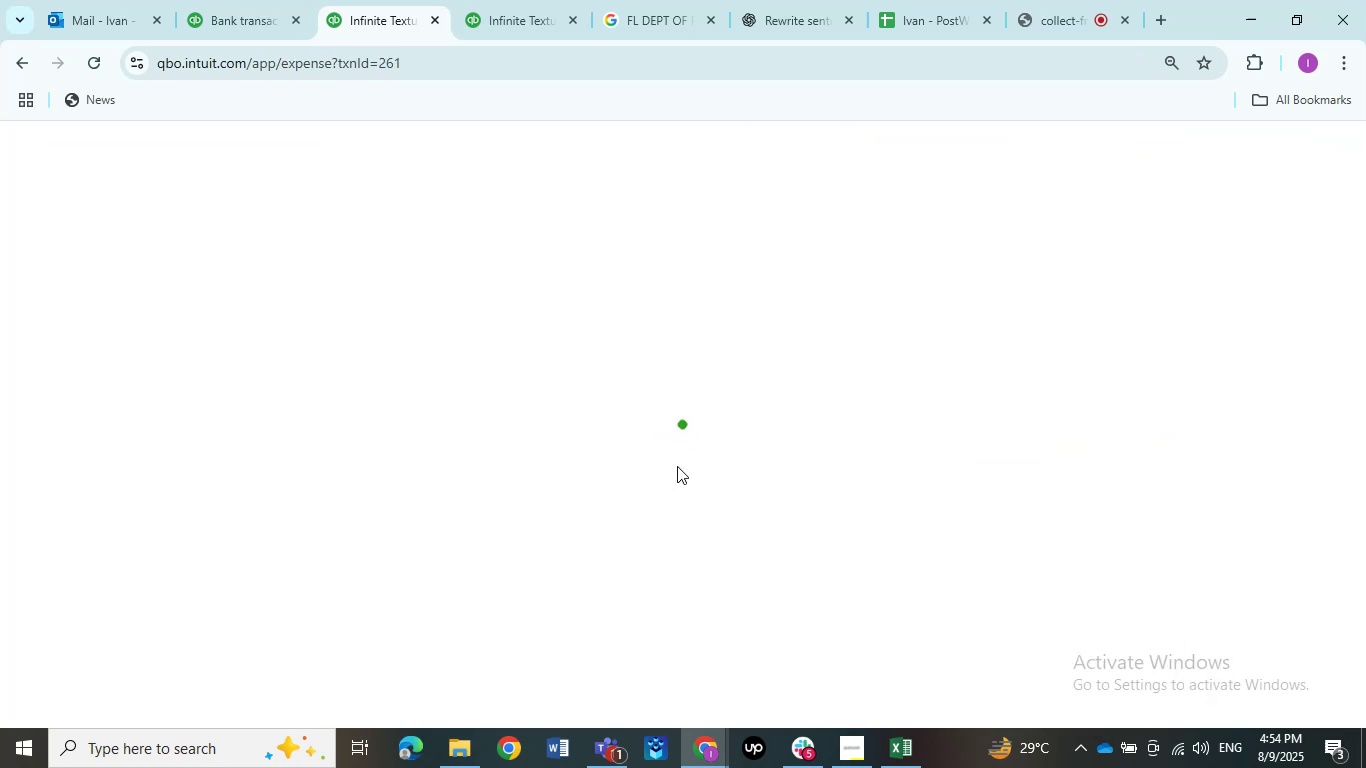 
left_click([473, 437])
 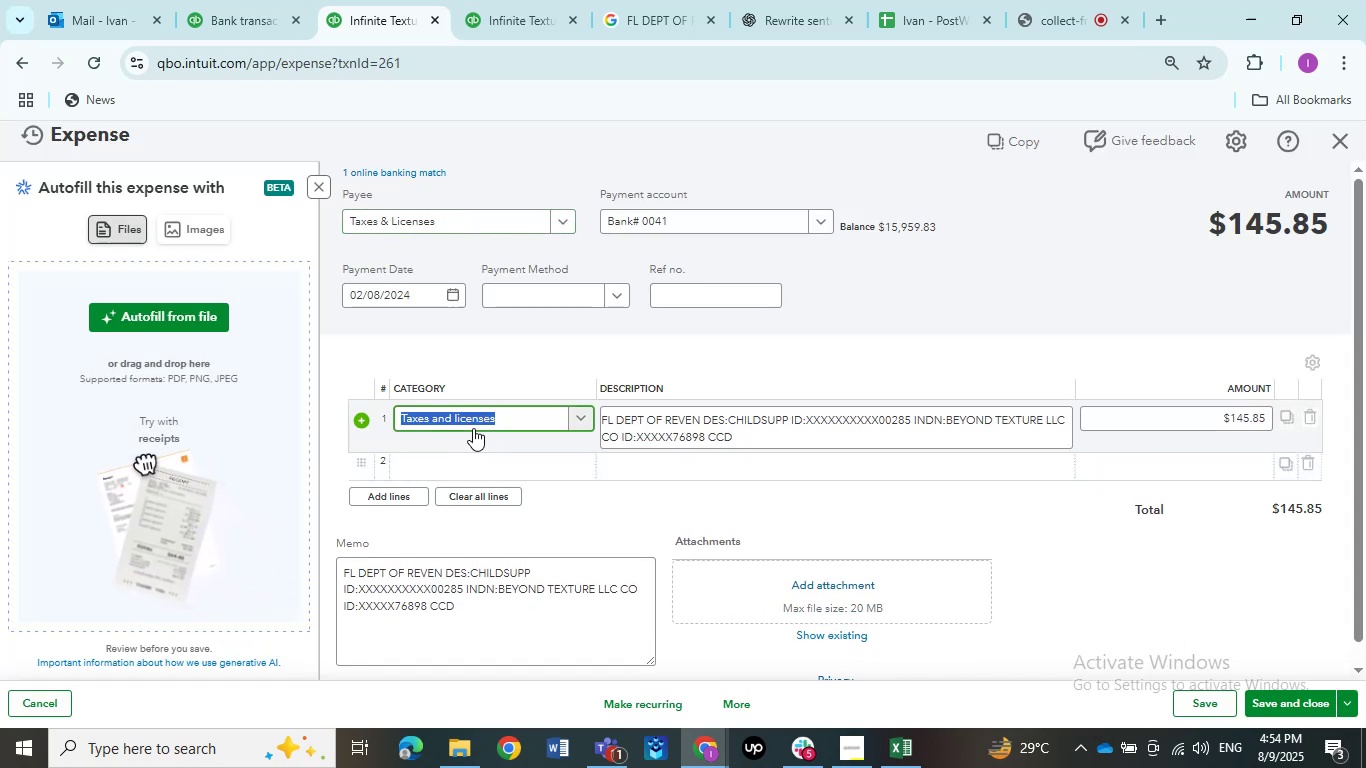 
type(Sales)
 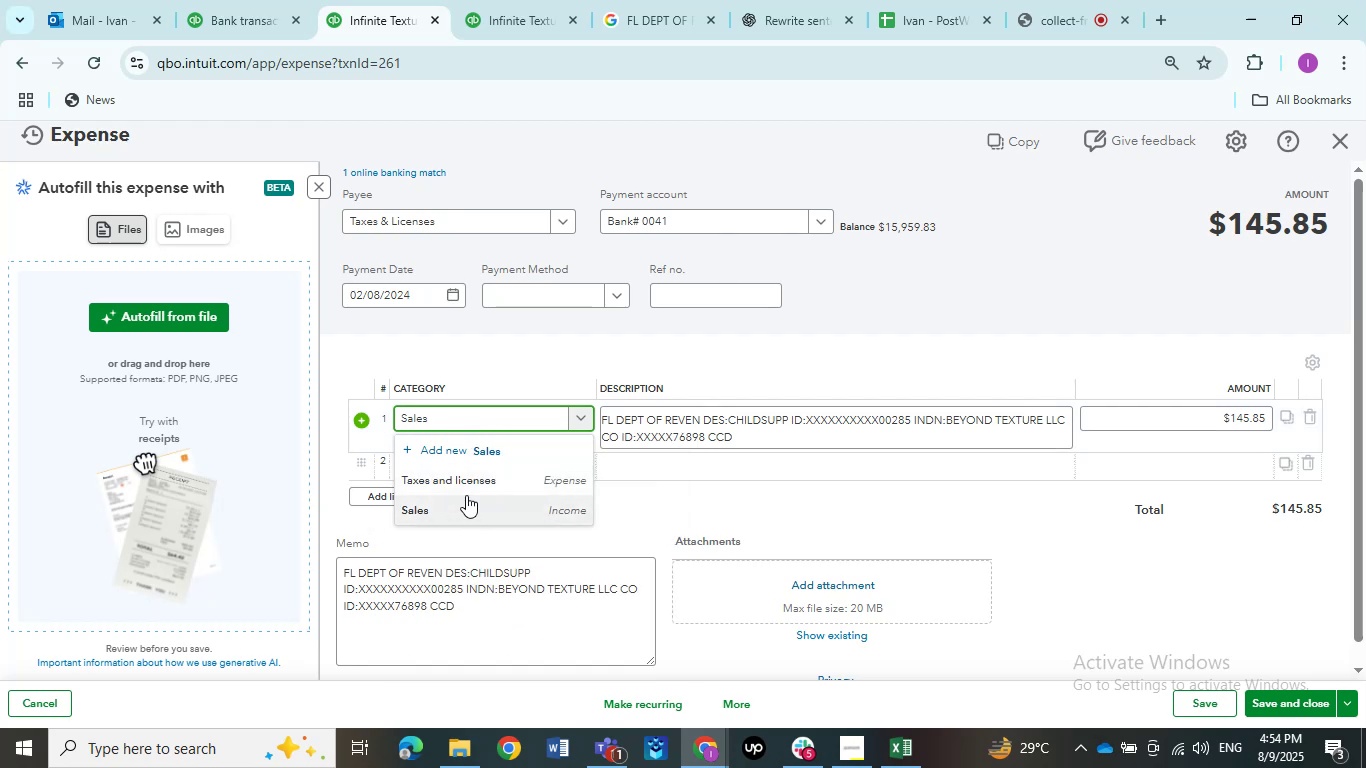 
left_click([456, 507])
 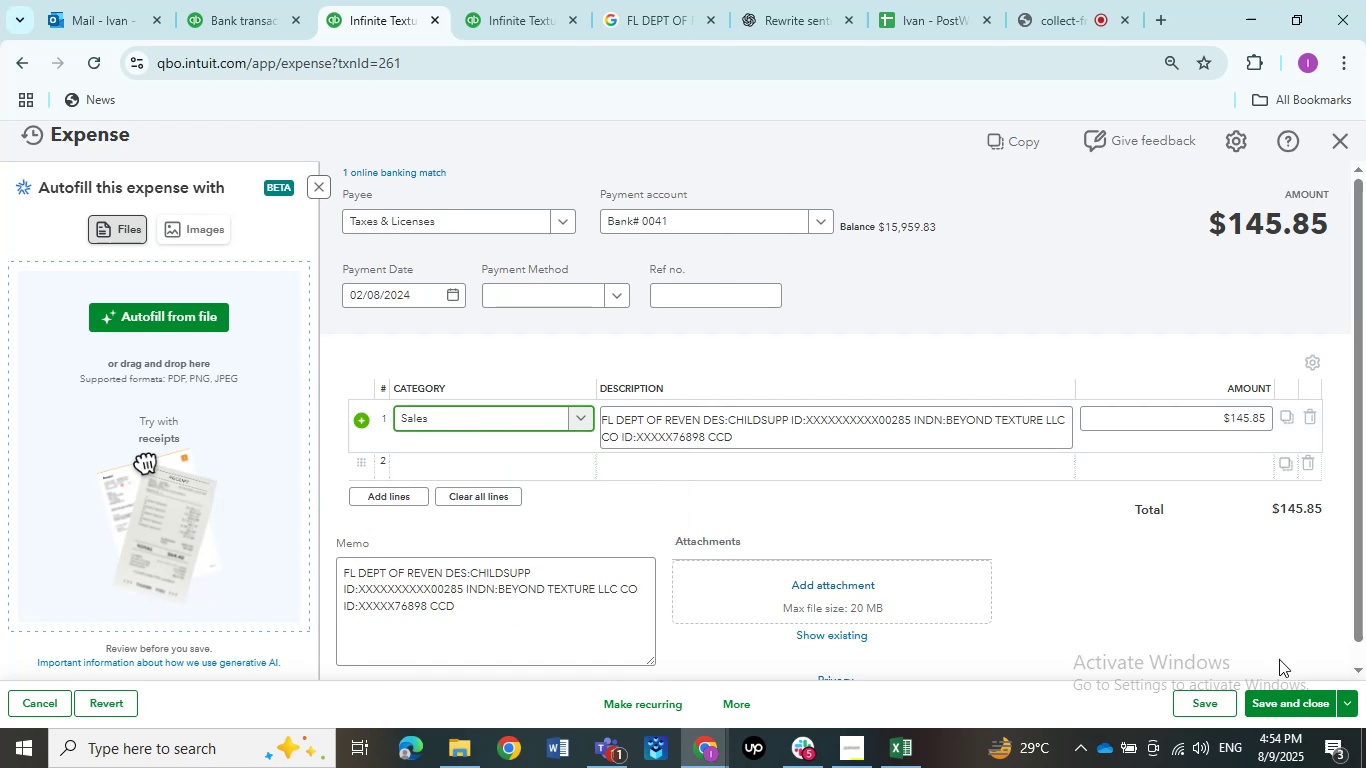 
left_click([1287, 698])
 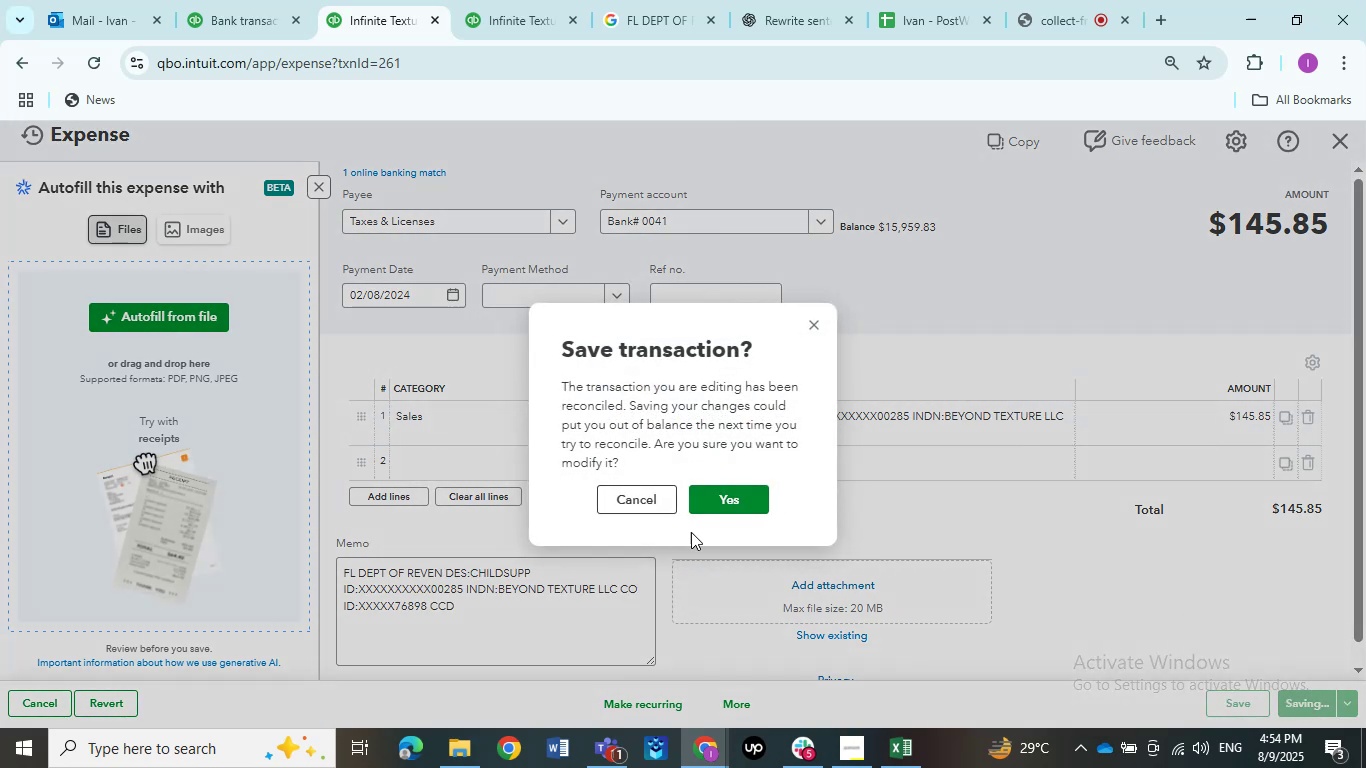 
left_click([706, 499])
 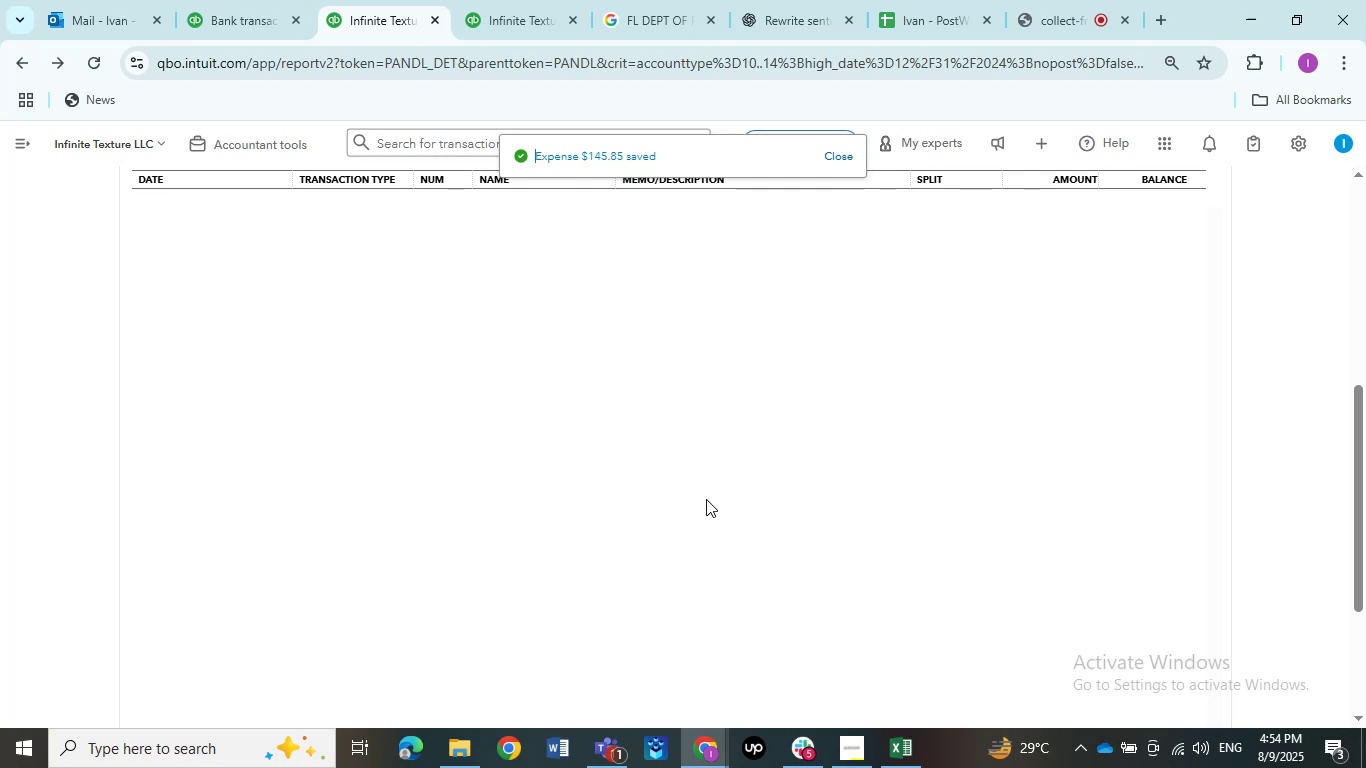 
wait(10.25)
 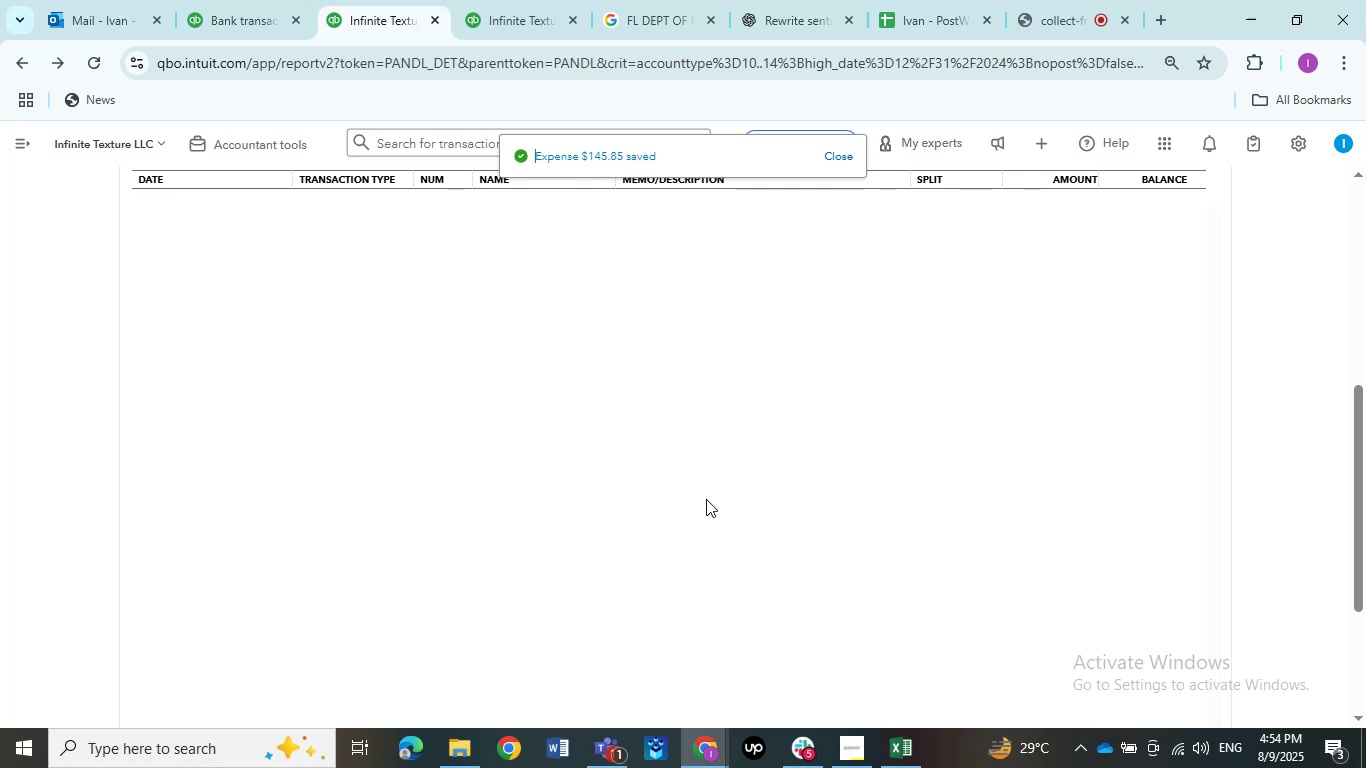 
left_click([708, 465])
 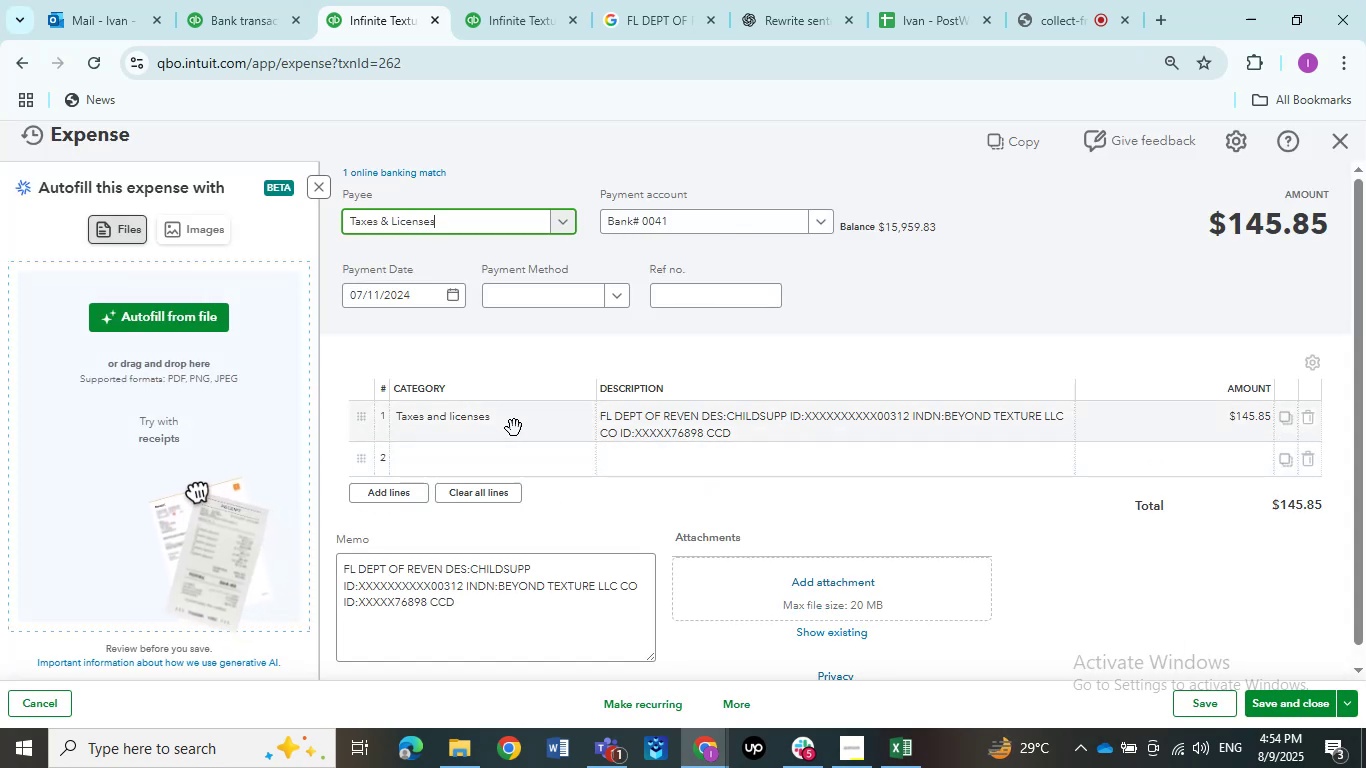 
left_click([514, 428])
 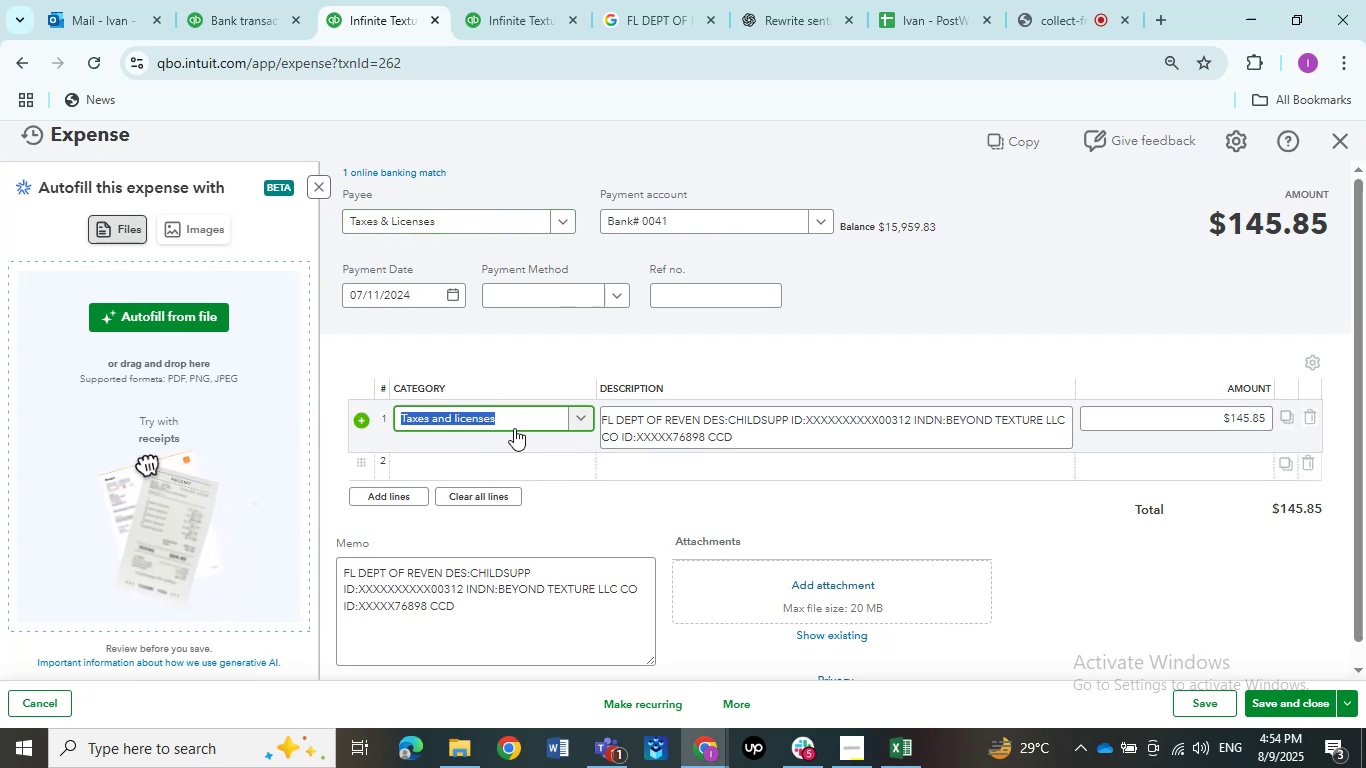 
type(sales)
 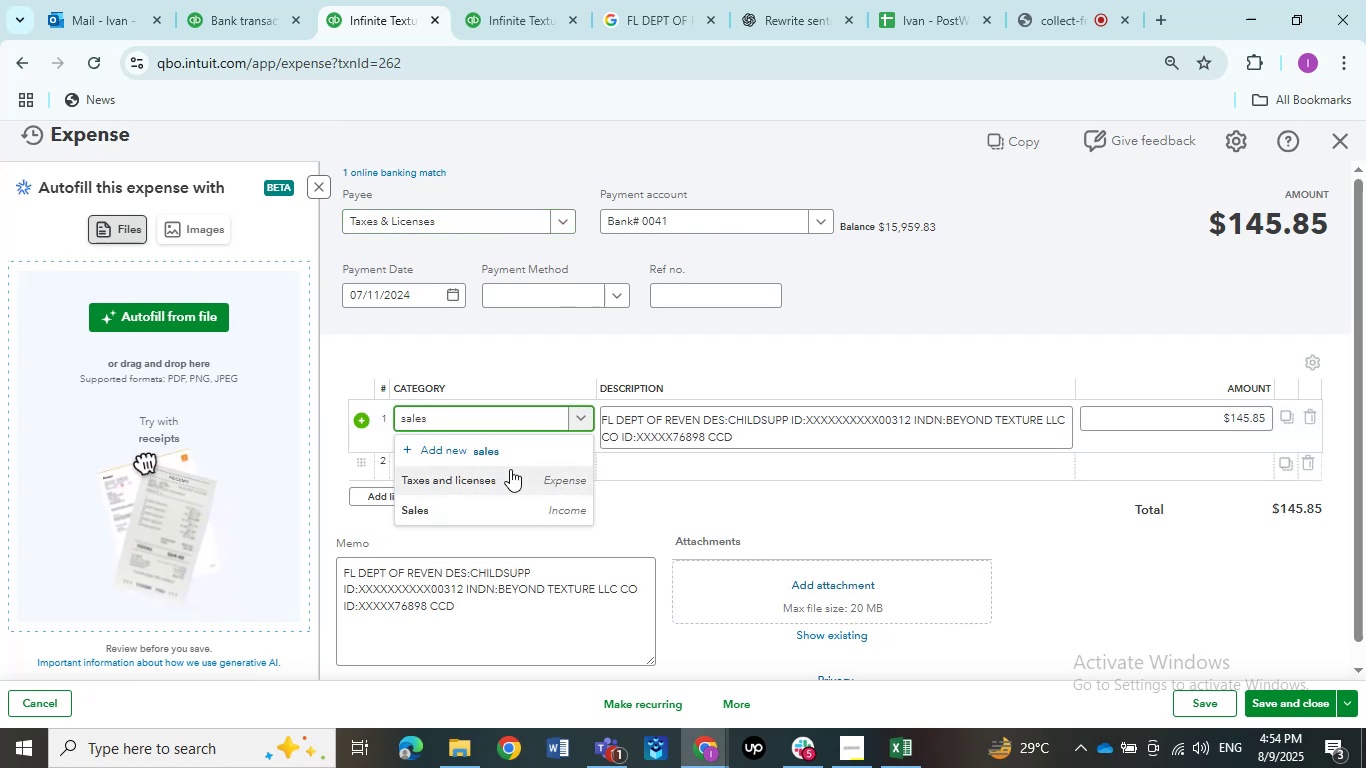 
left_click([478, 502])
 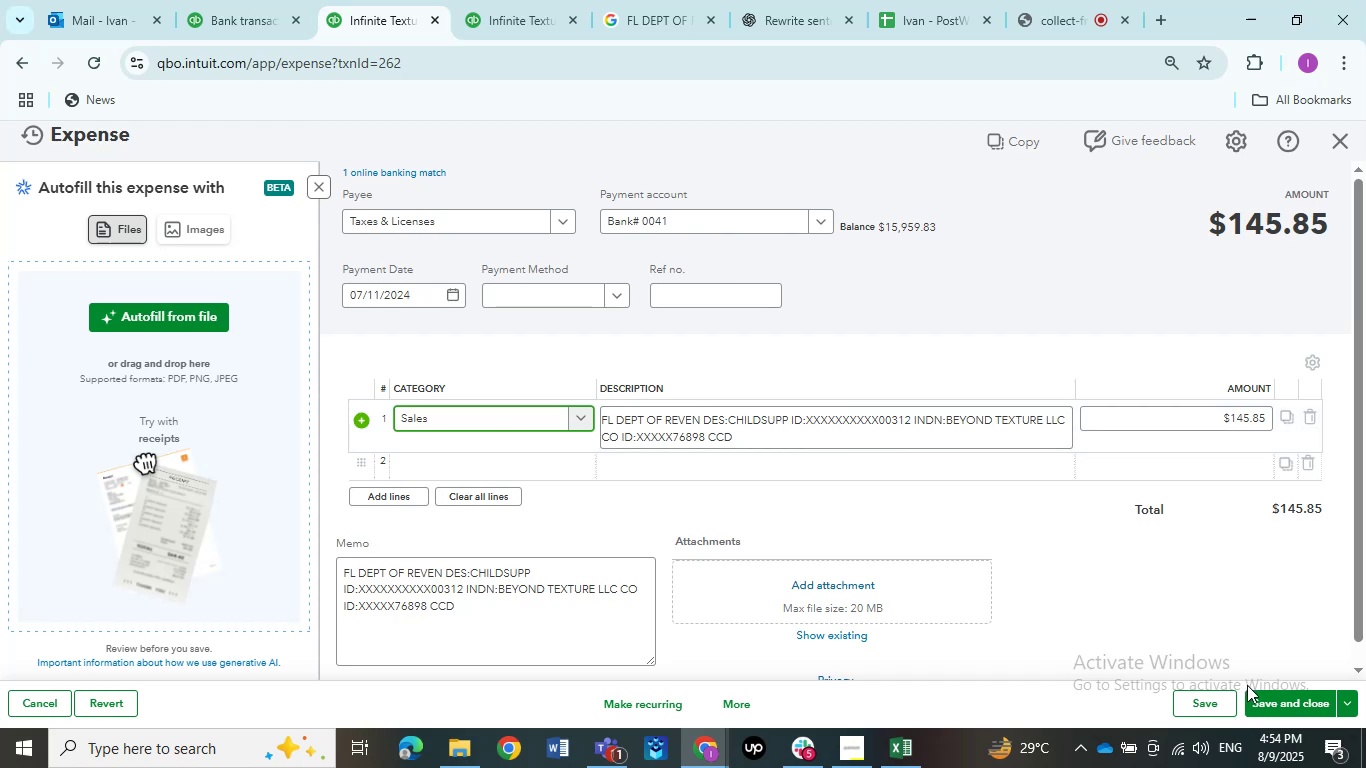 
wait(10.11)
 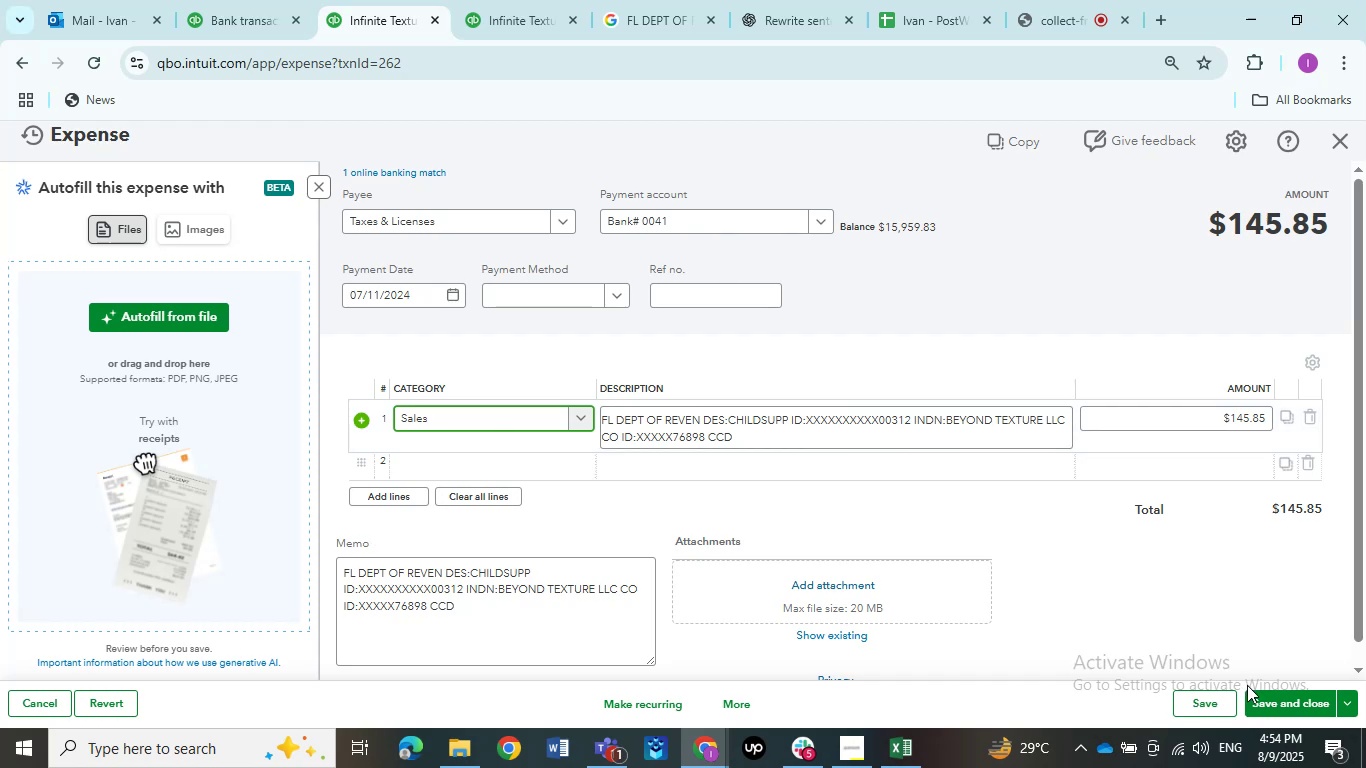 
left_click([1263, 708])
 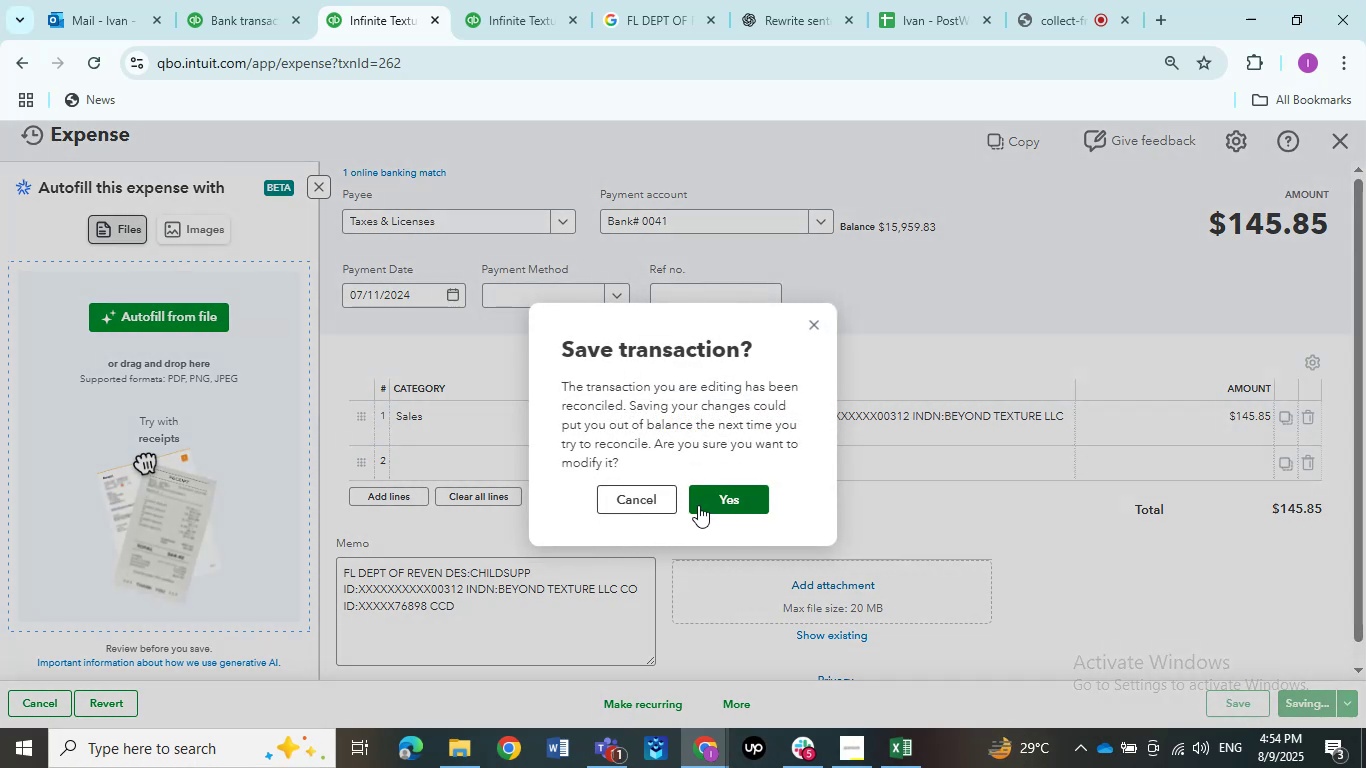 
left_click([698, 505])
 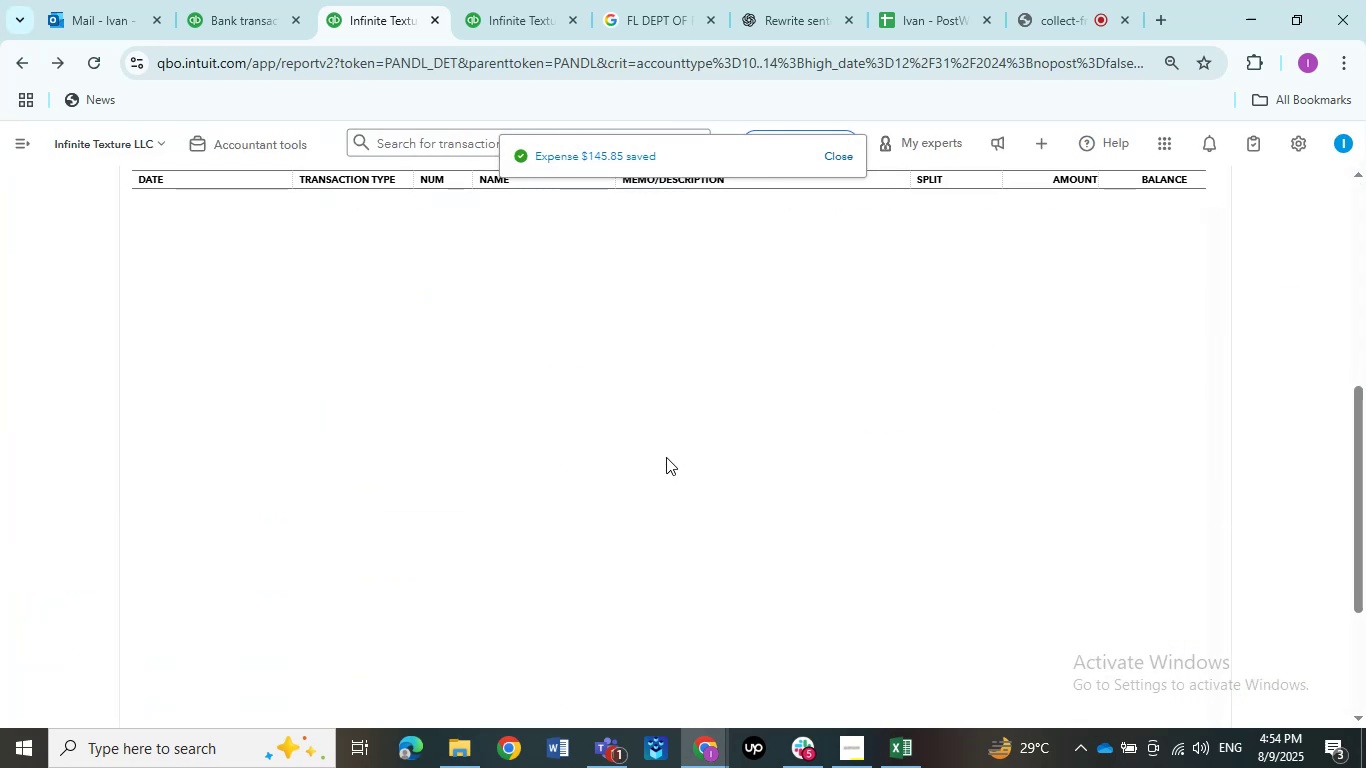 
wait(9.75)
 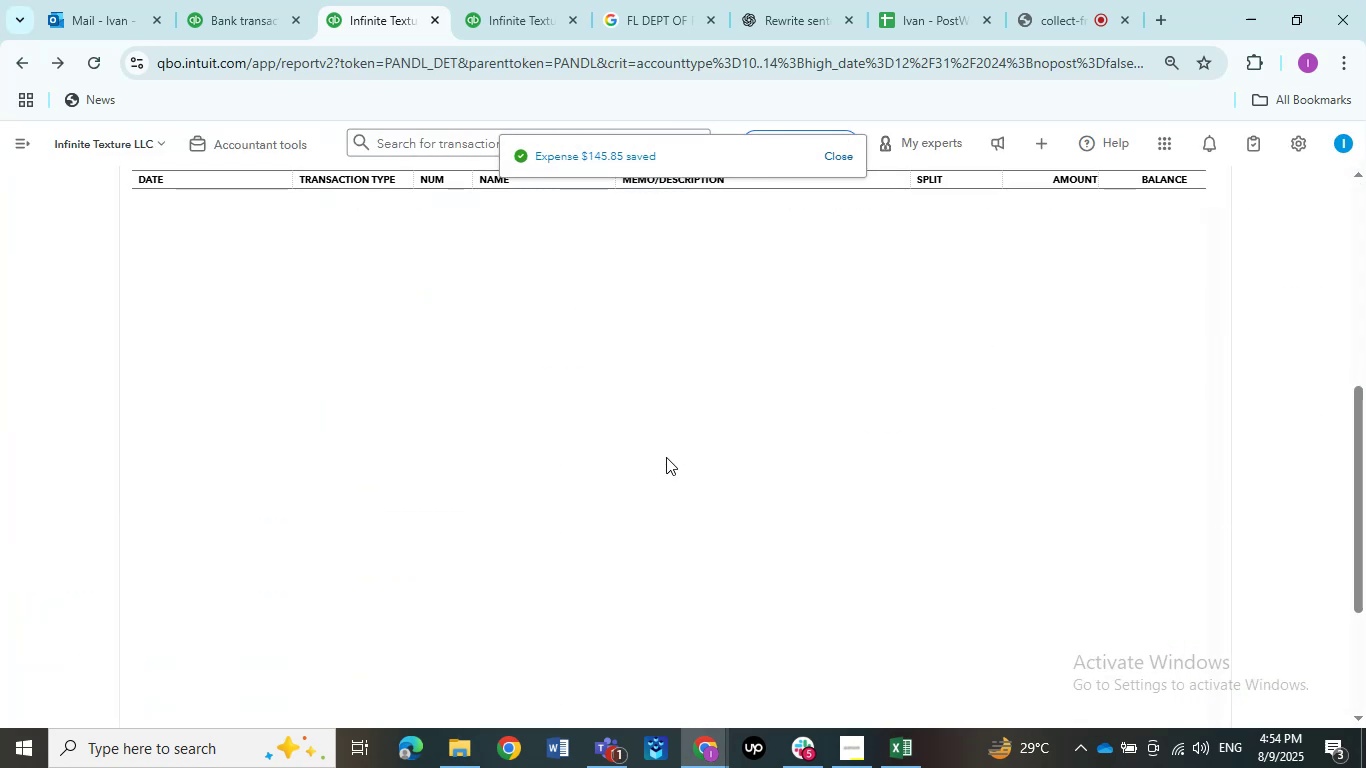 
left_click([750, 464])
 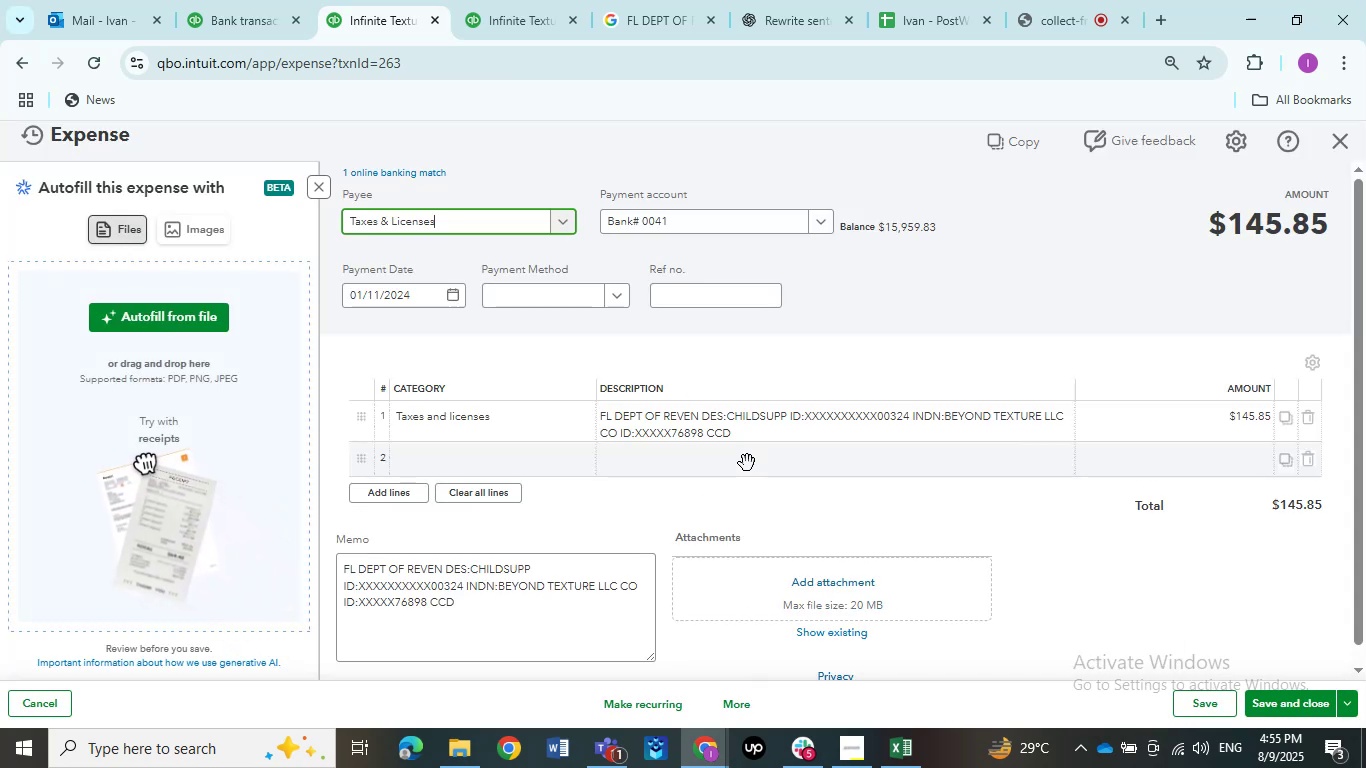 
wait(12.41)
 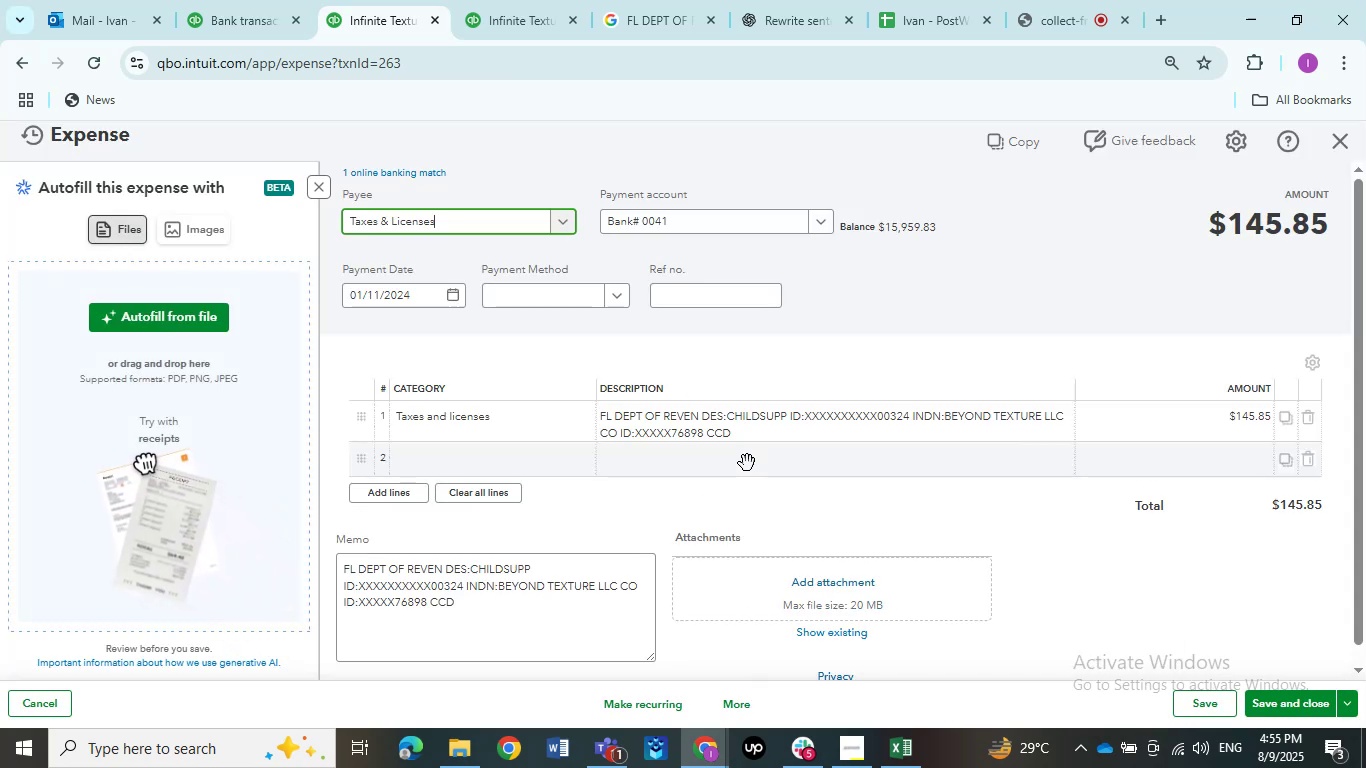 
left_click([502, 431])
 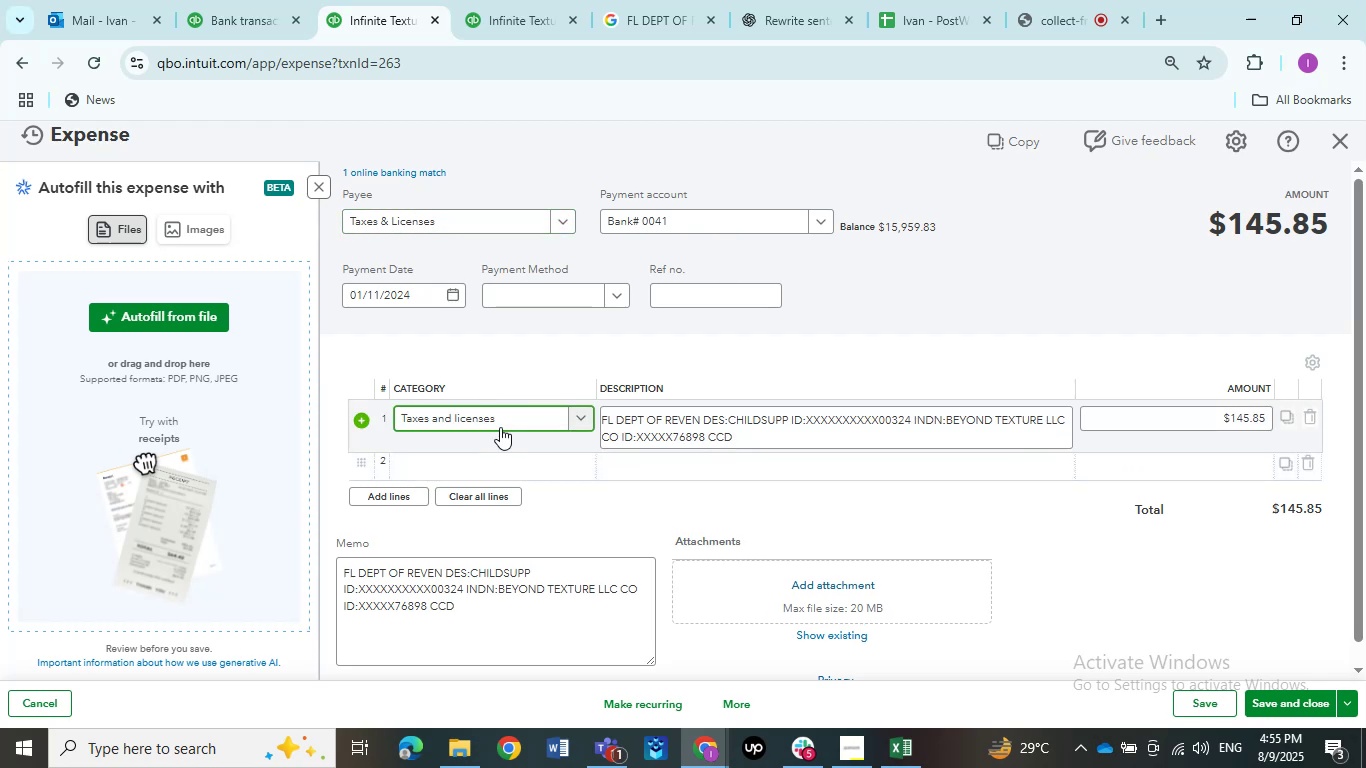 
left_click_drag(start_coordinate=[500, 427], to_coordinate=[503, 422])
 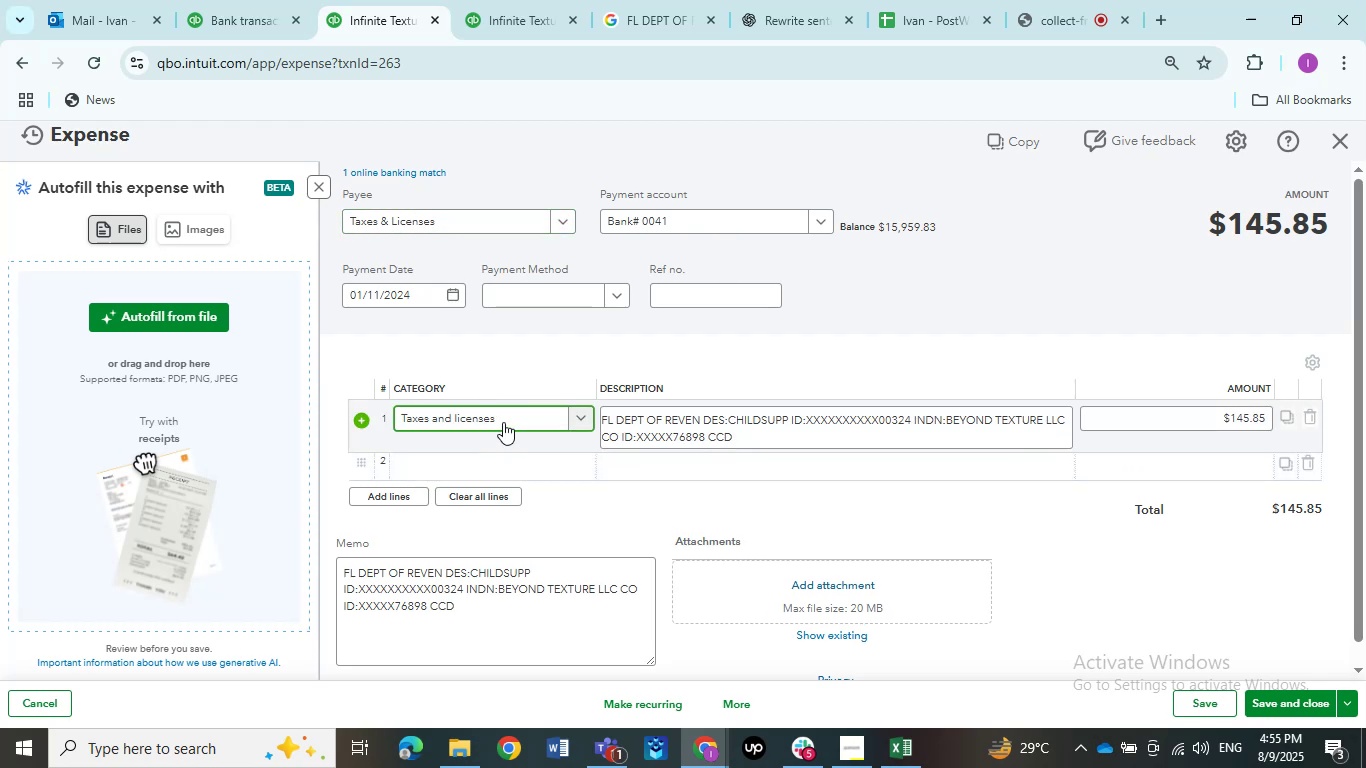 
type(Saales)
 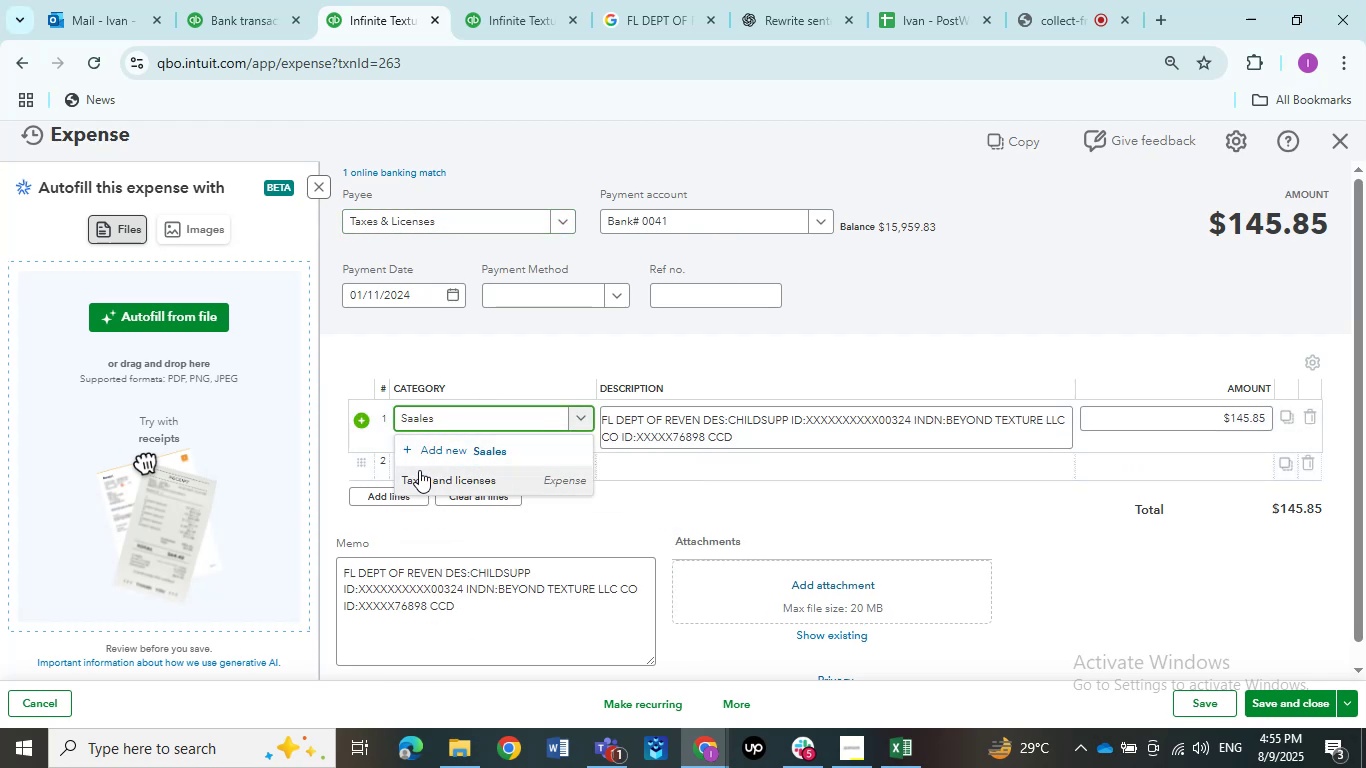 
left_click([414, 420])
 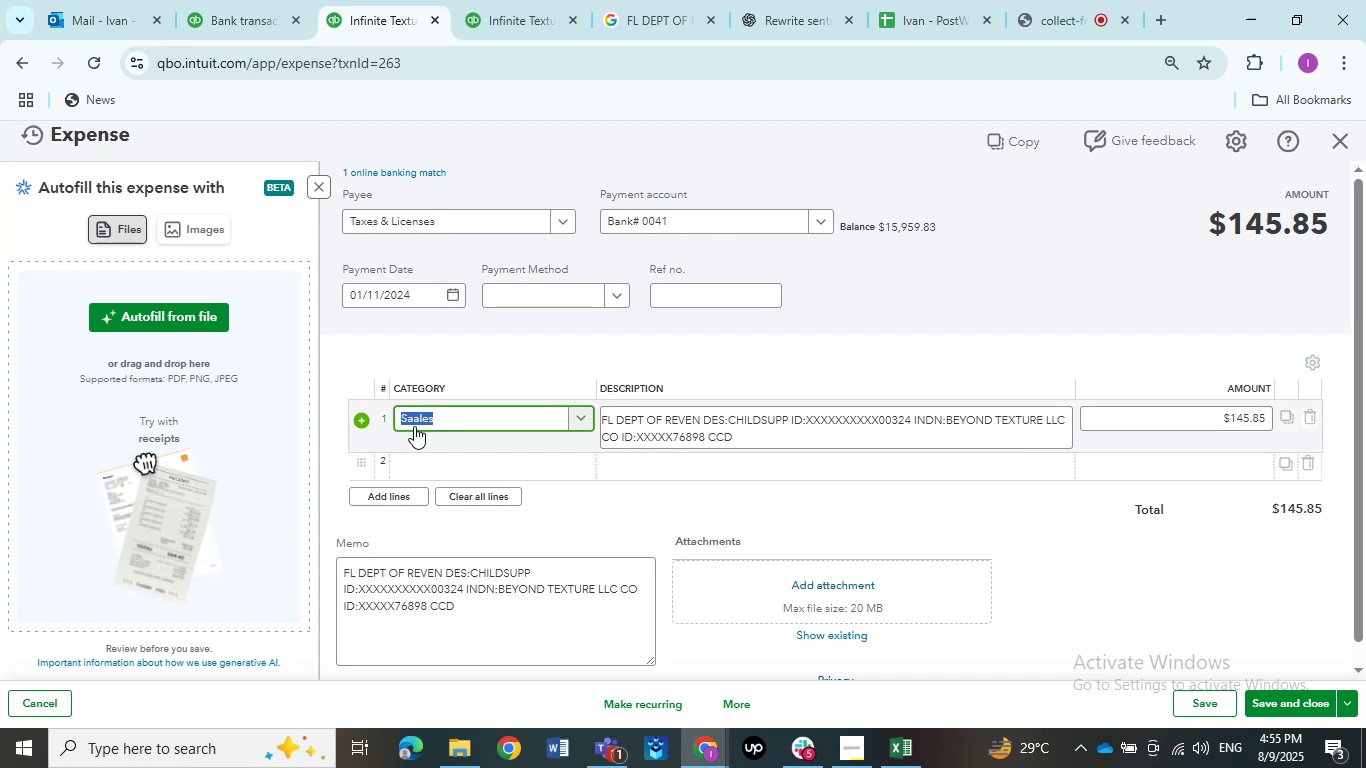 
left_click([414, 423])
 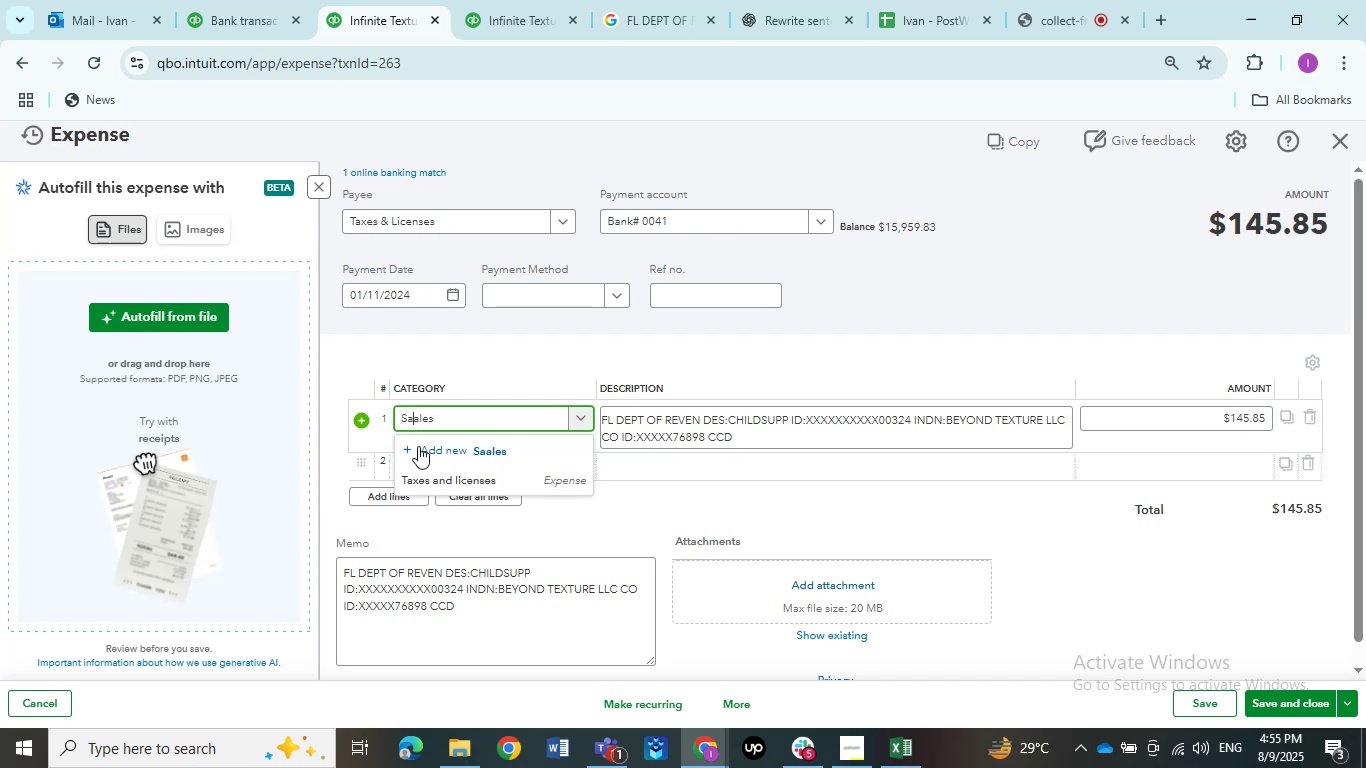 
key(Backspace)
 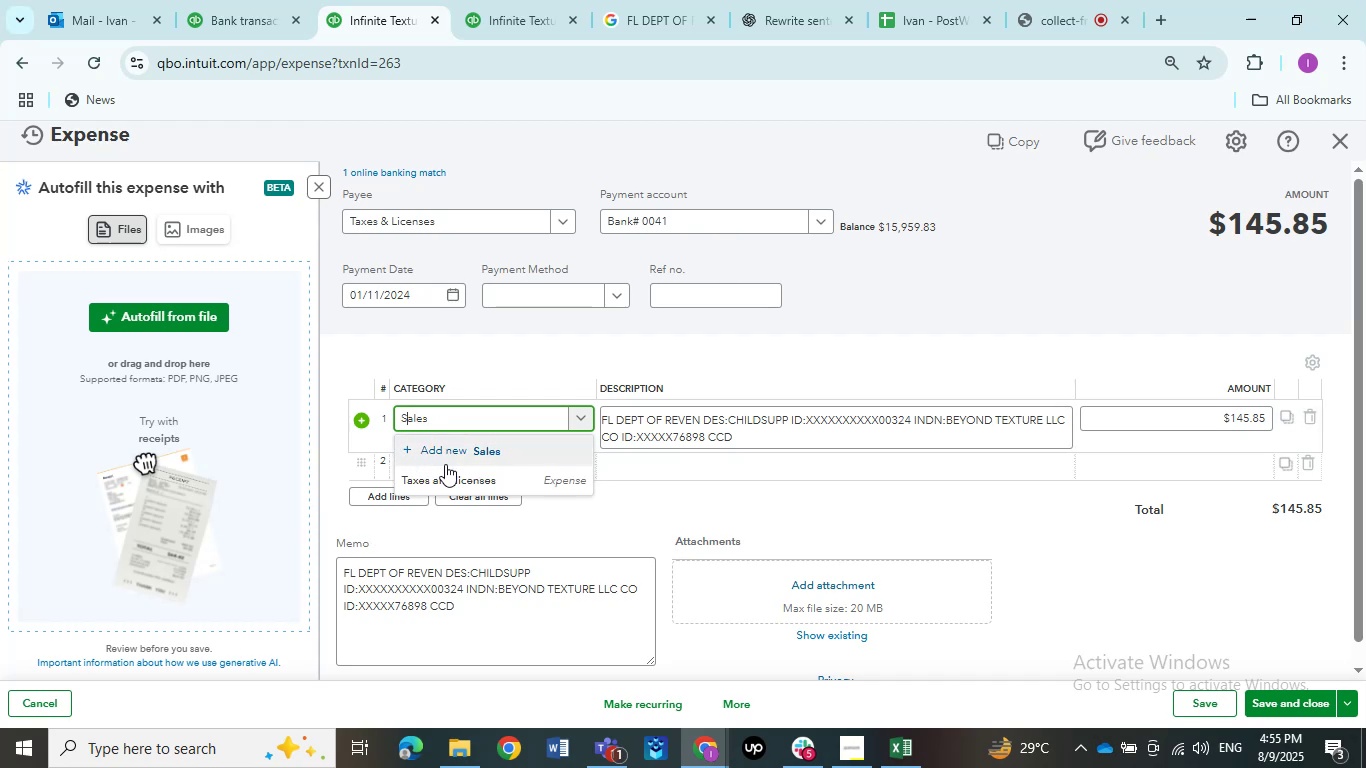 
mouse_move([444, 502])
 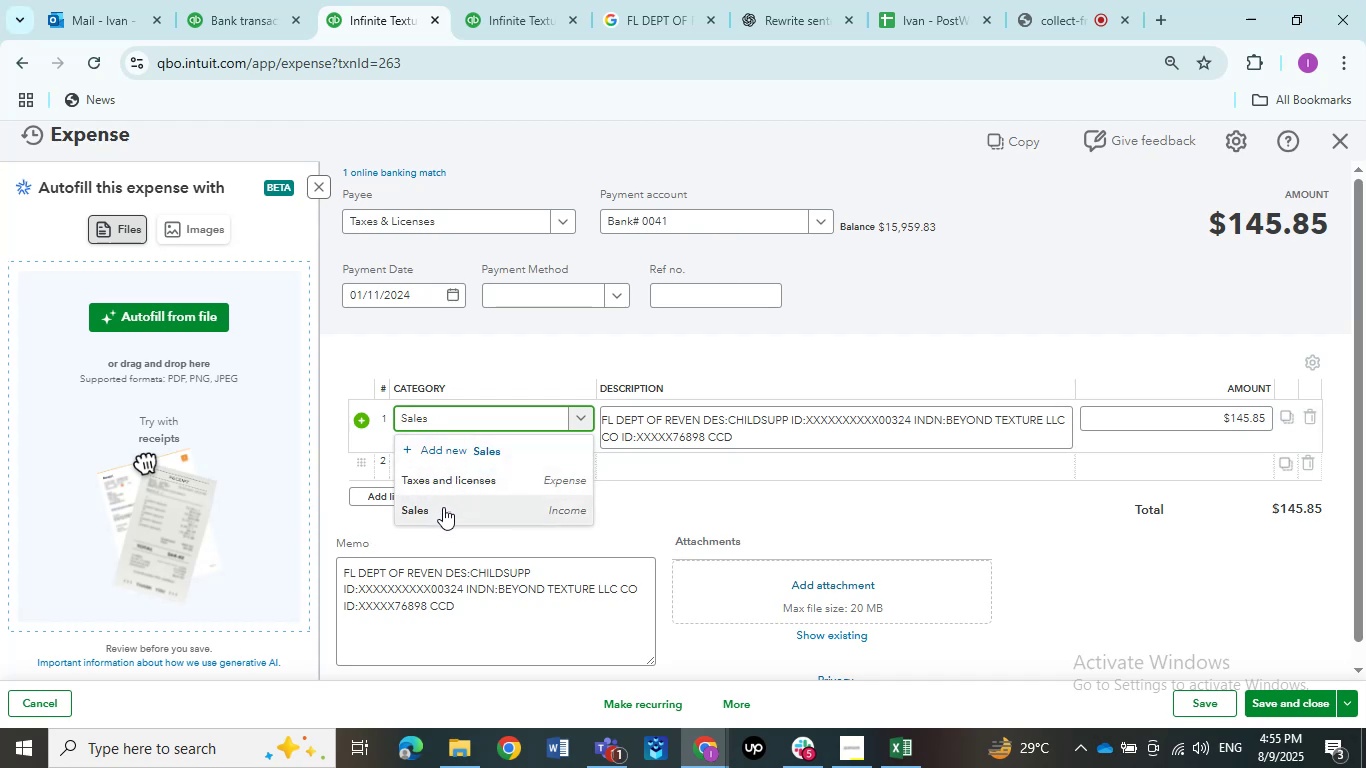 
left_click([443, 507])
 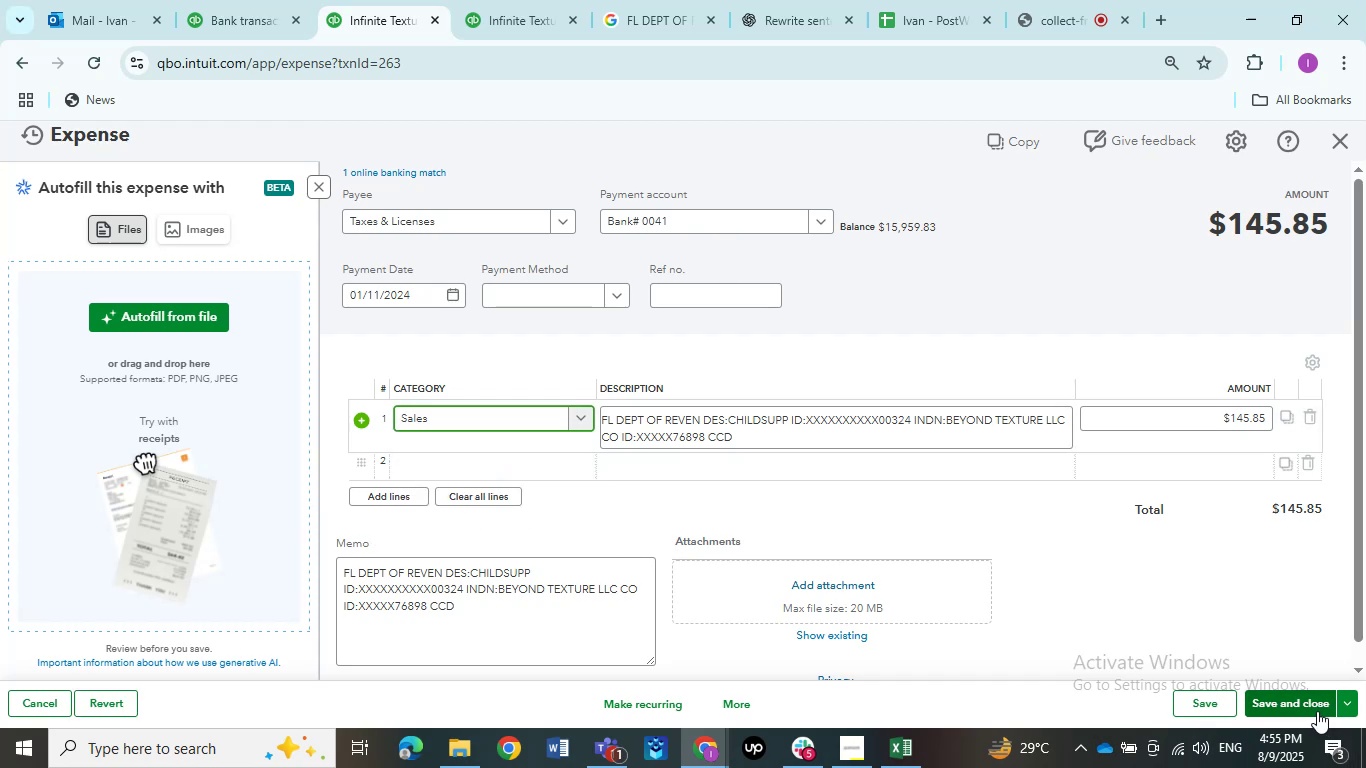 
left_click([1317, 711])
 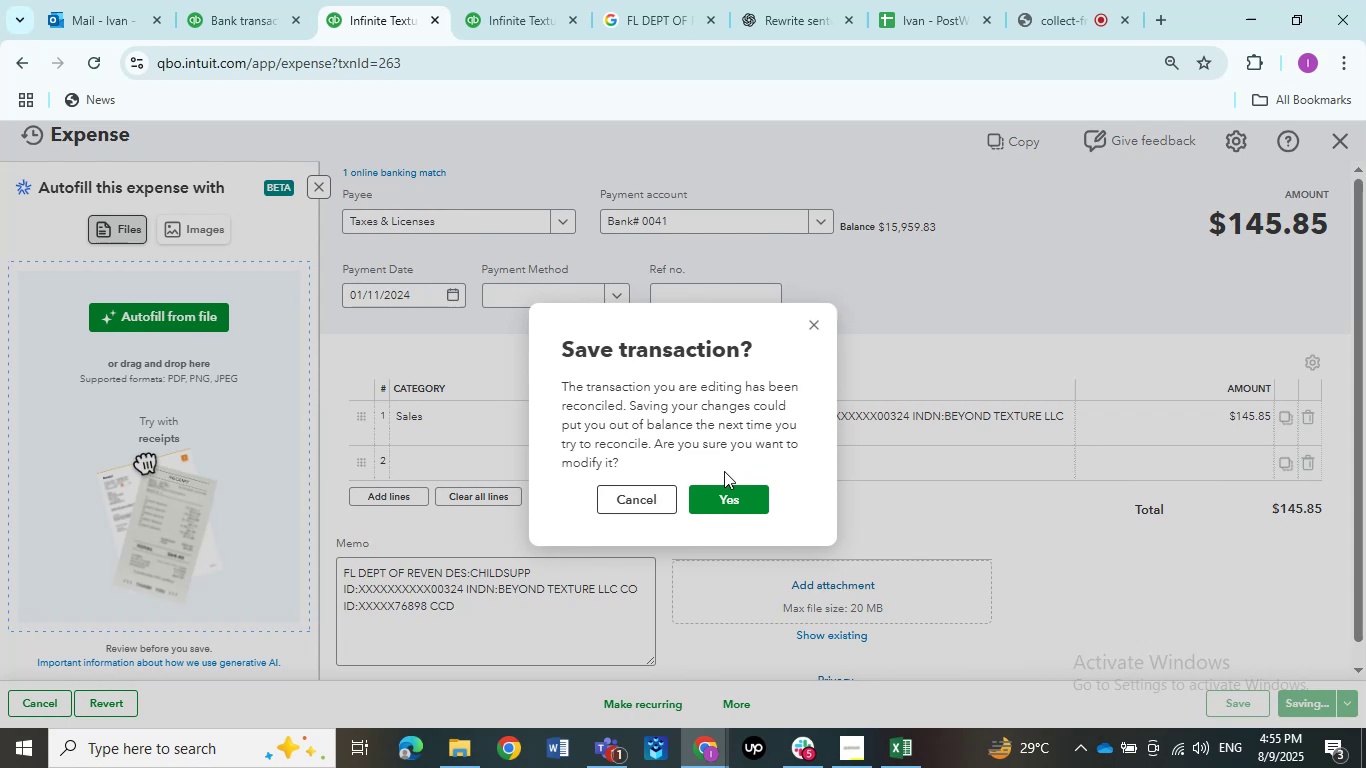 
left_click([728, 489])
 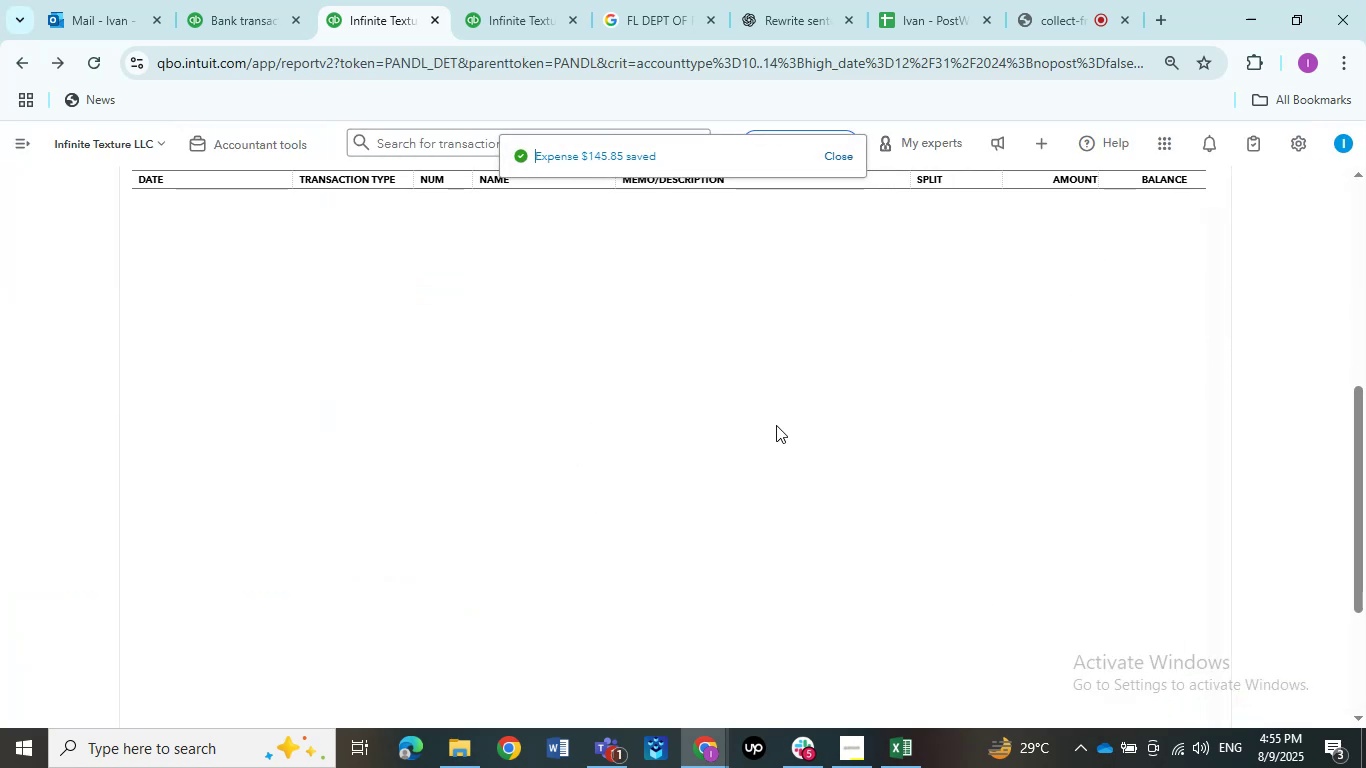 
wait(8.77)
 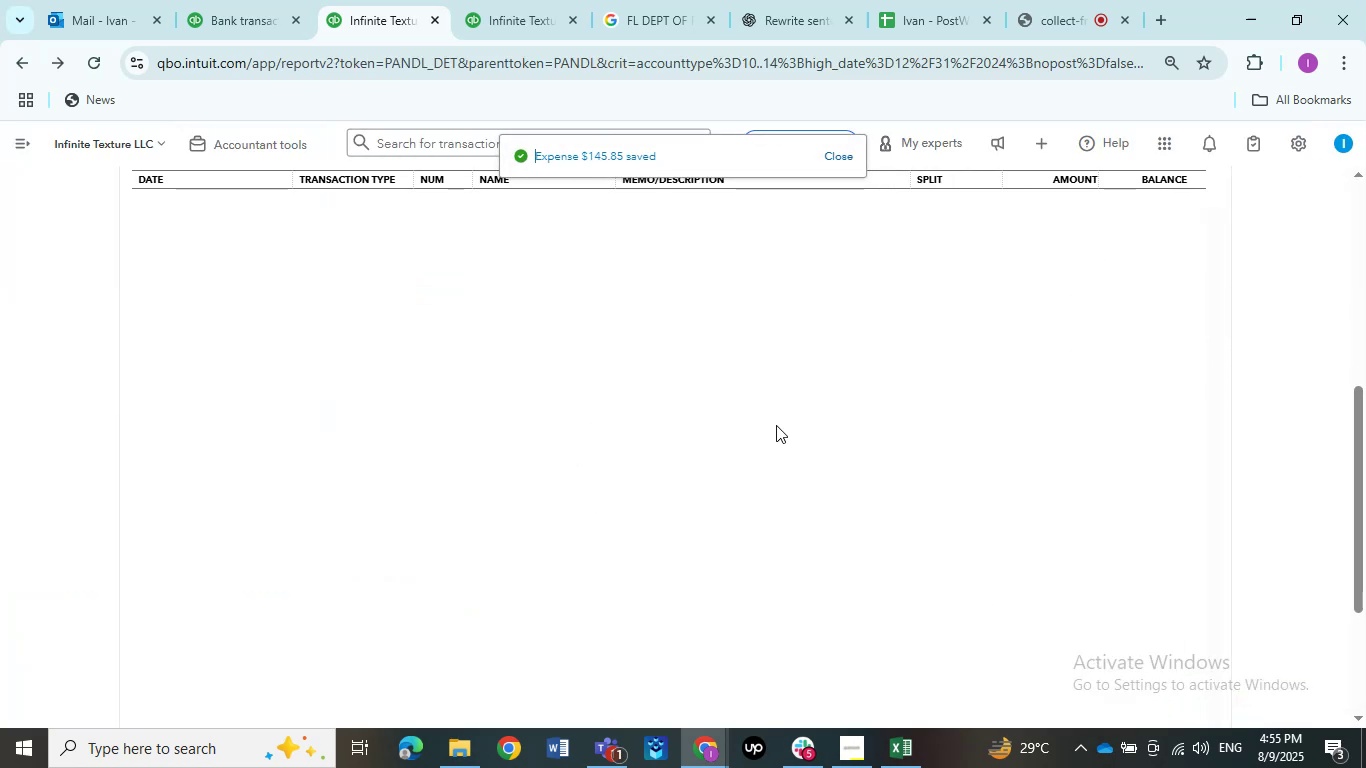 
left_click([752, 465])
 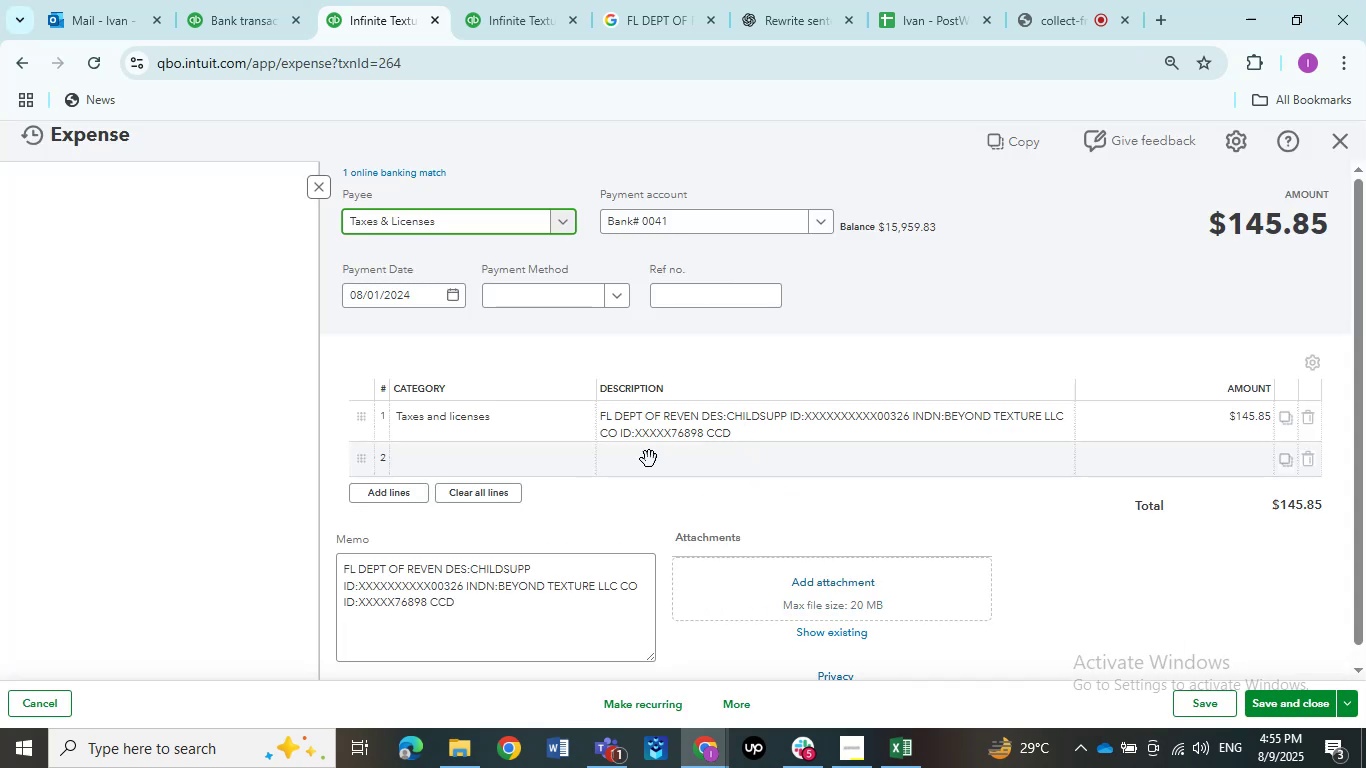 
left_click([476, 440])
 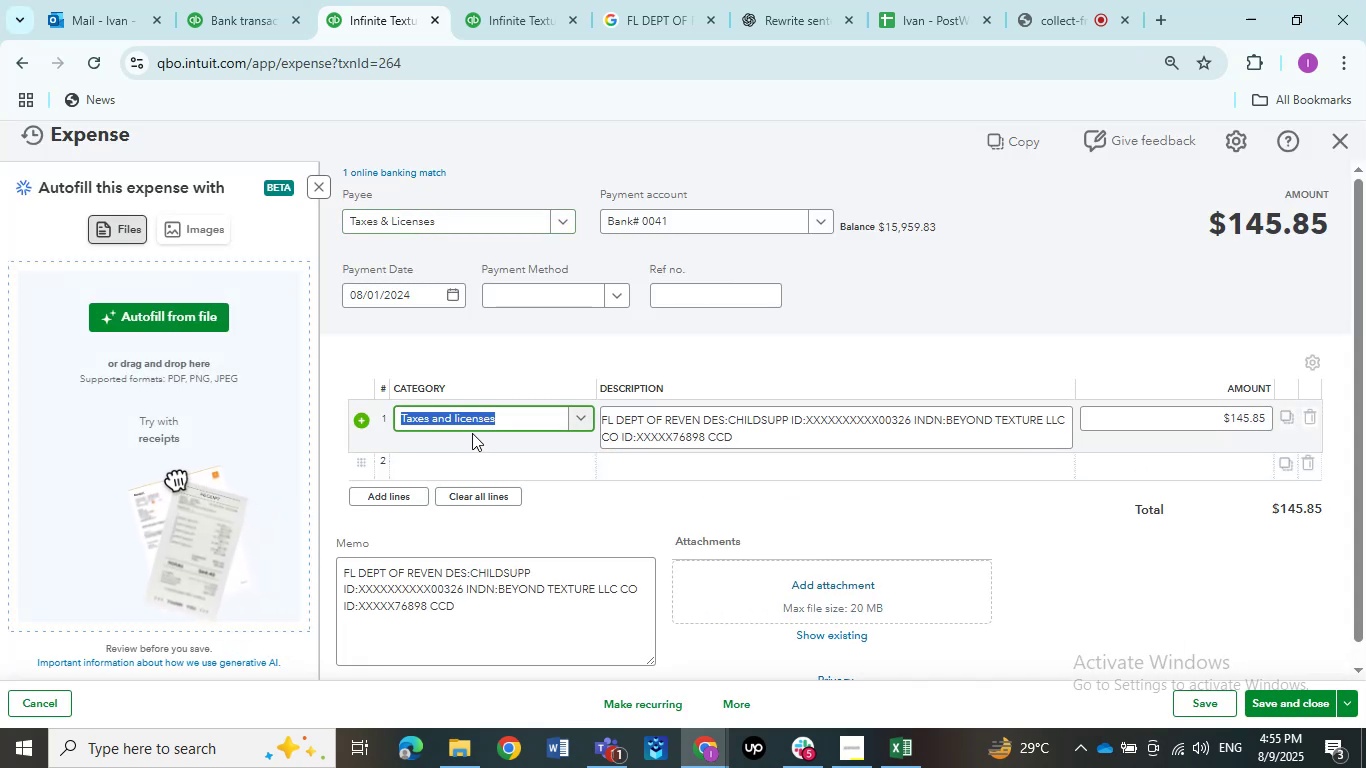 
type(sales)
 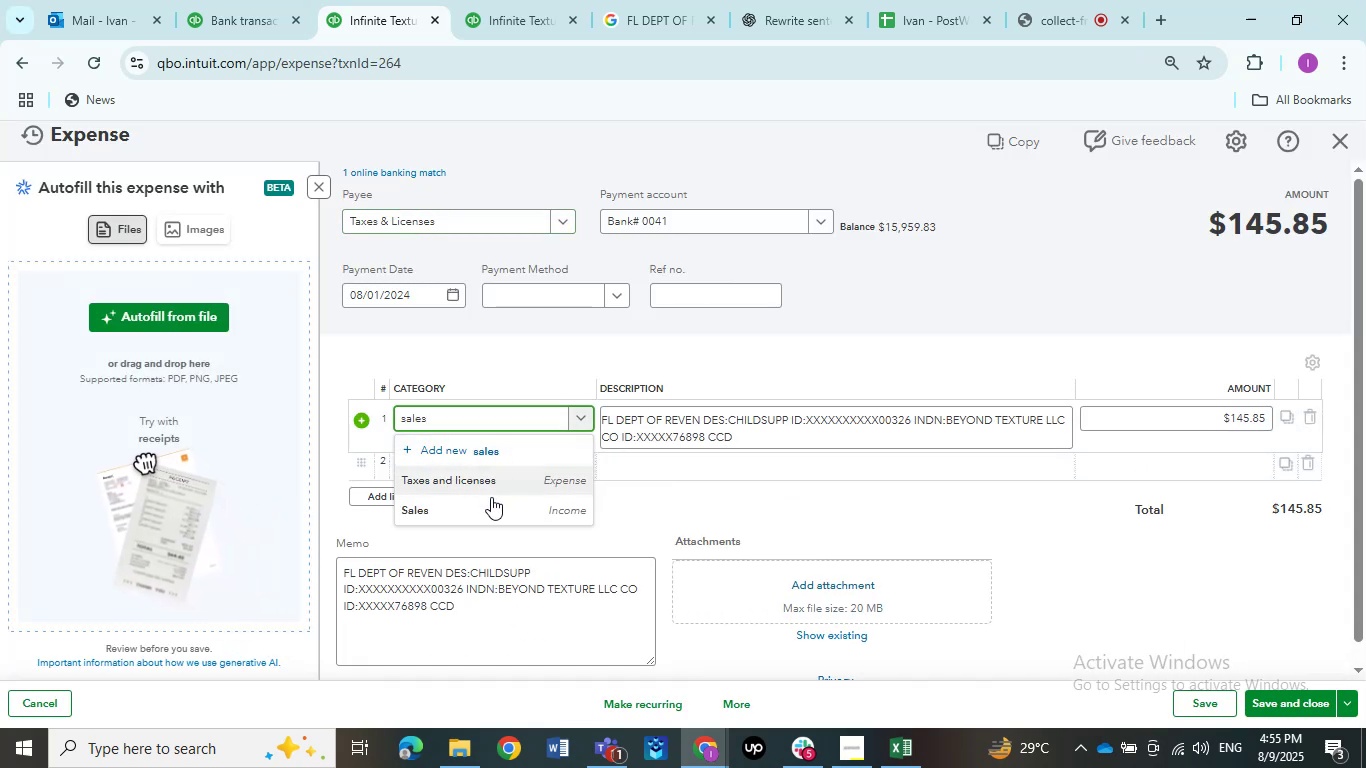 
left_click([489, 507])
 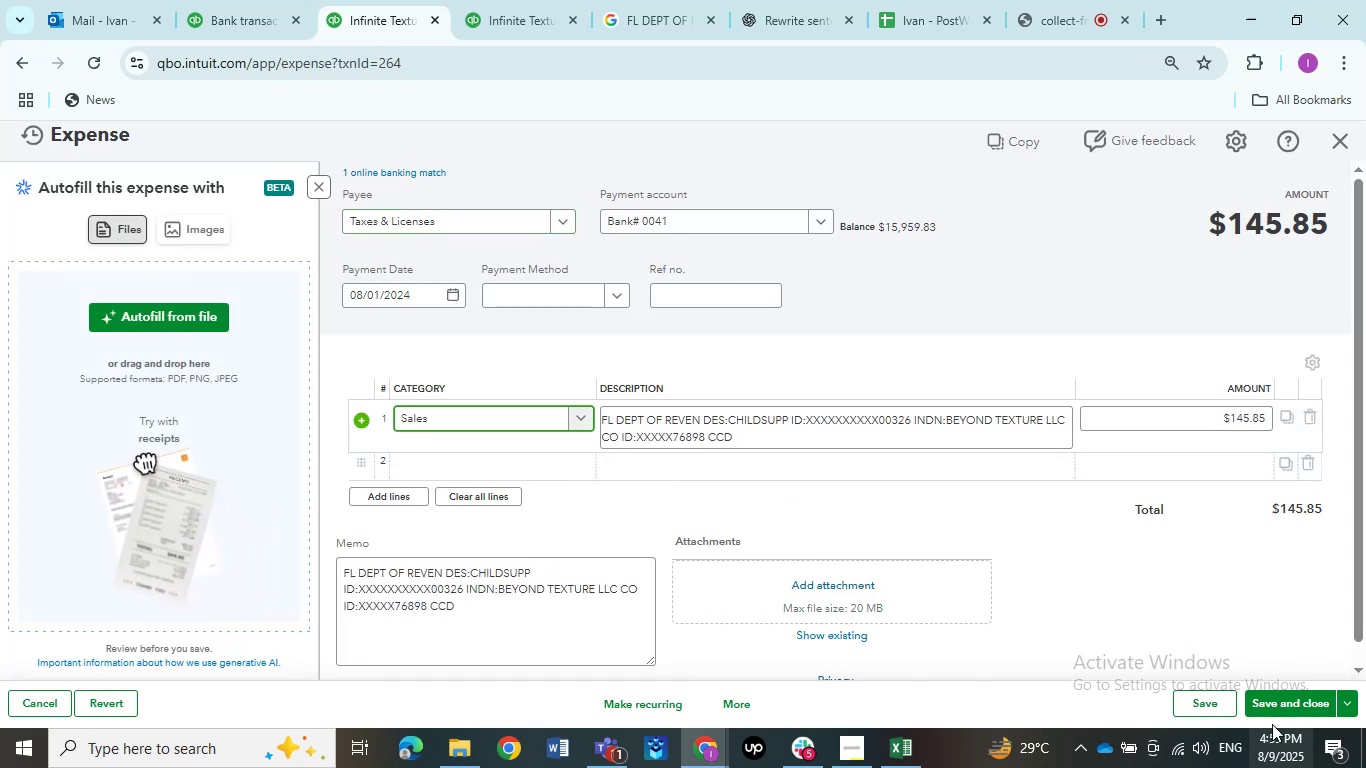 
left_click([1272, 715])
 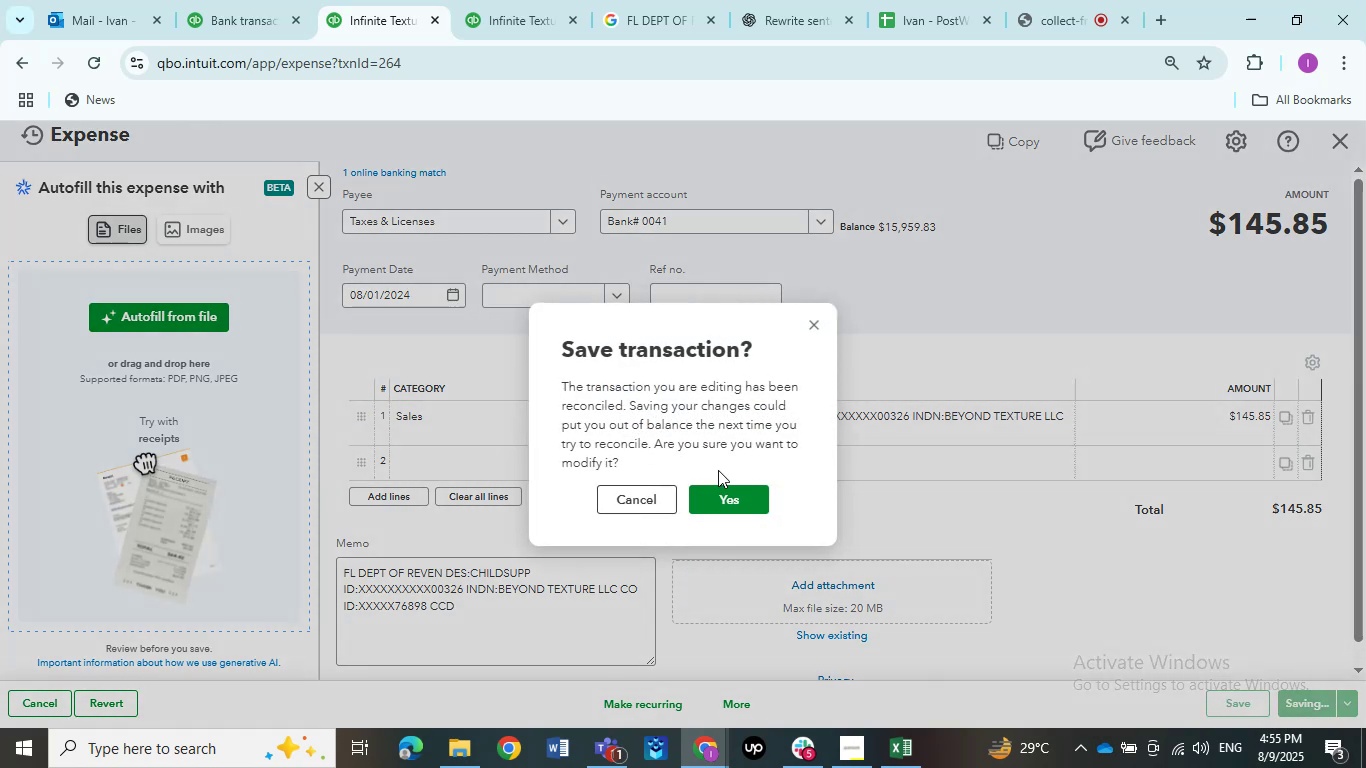 
left_click([718, 488])
 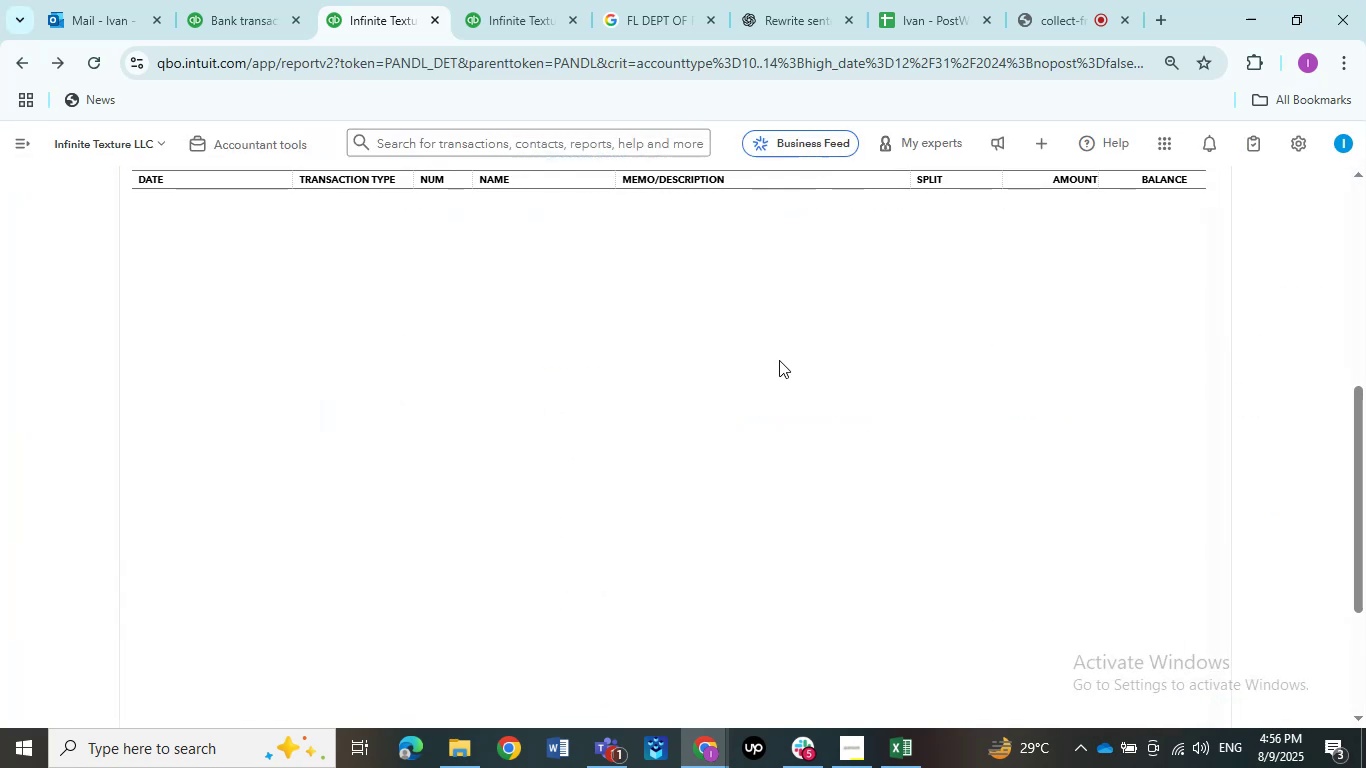 
wait(12.23)
 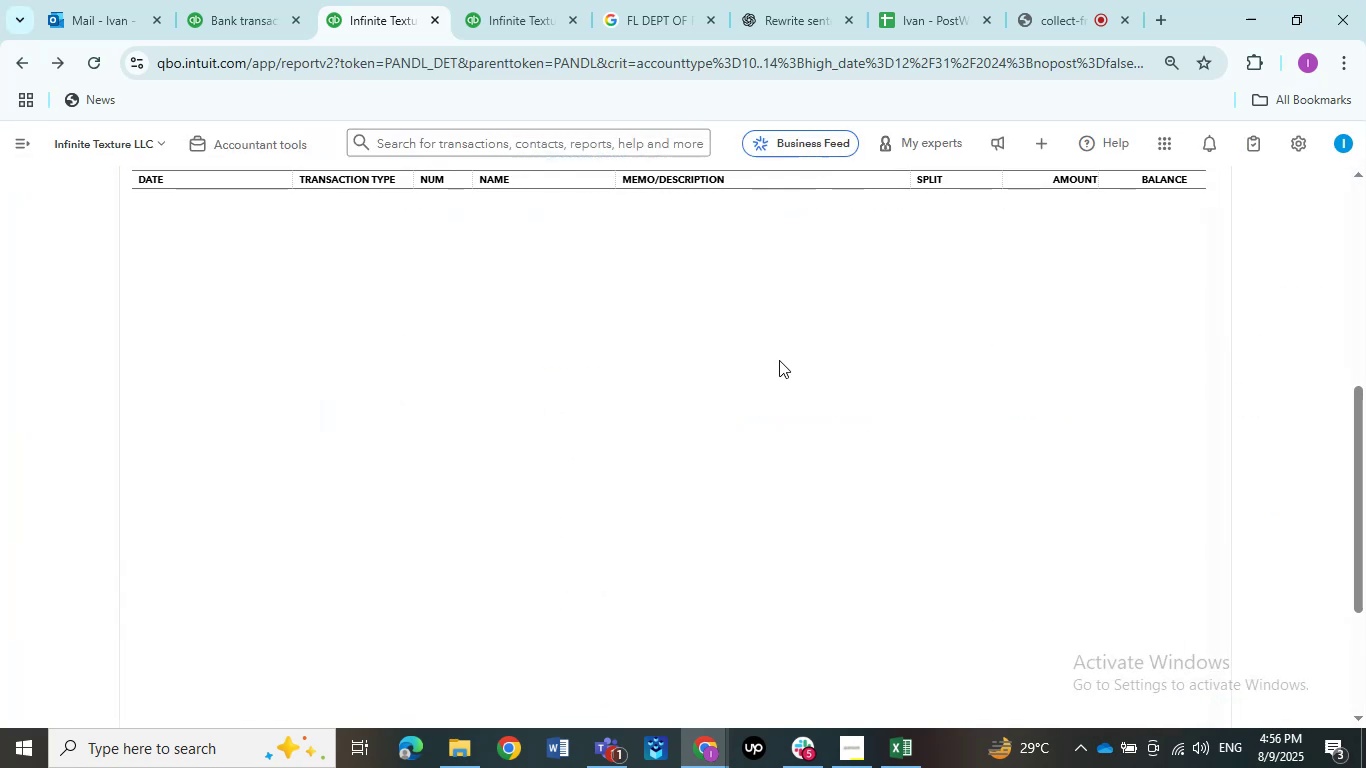 
left_click([689, 461])
 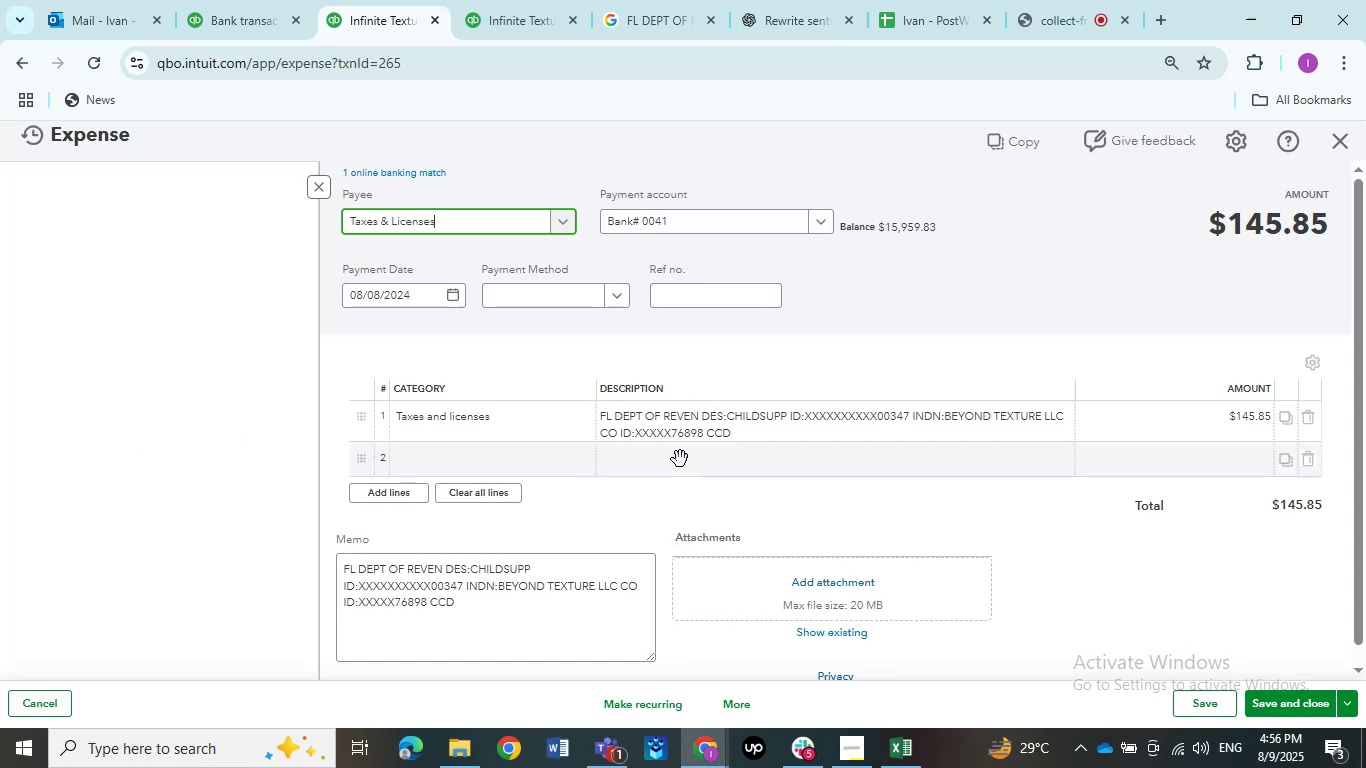 
left_click([477, 416])
 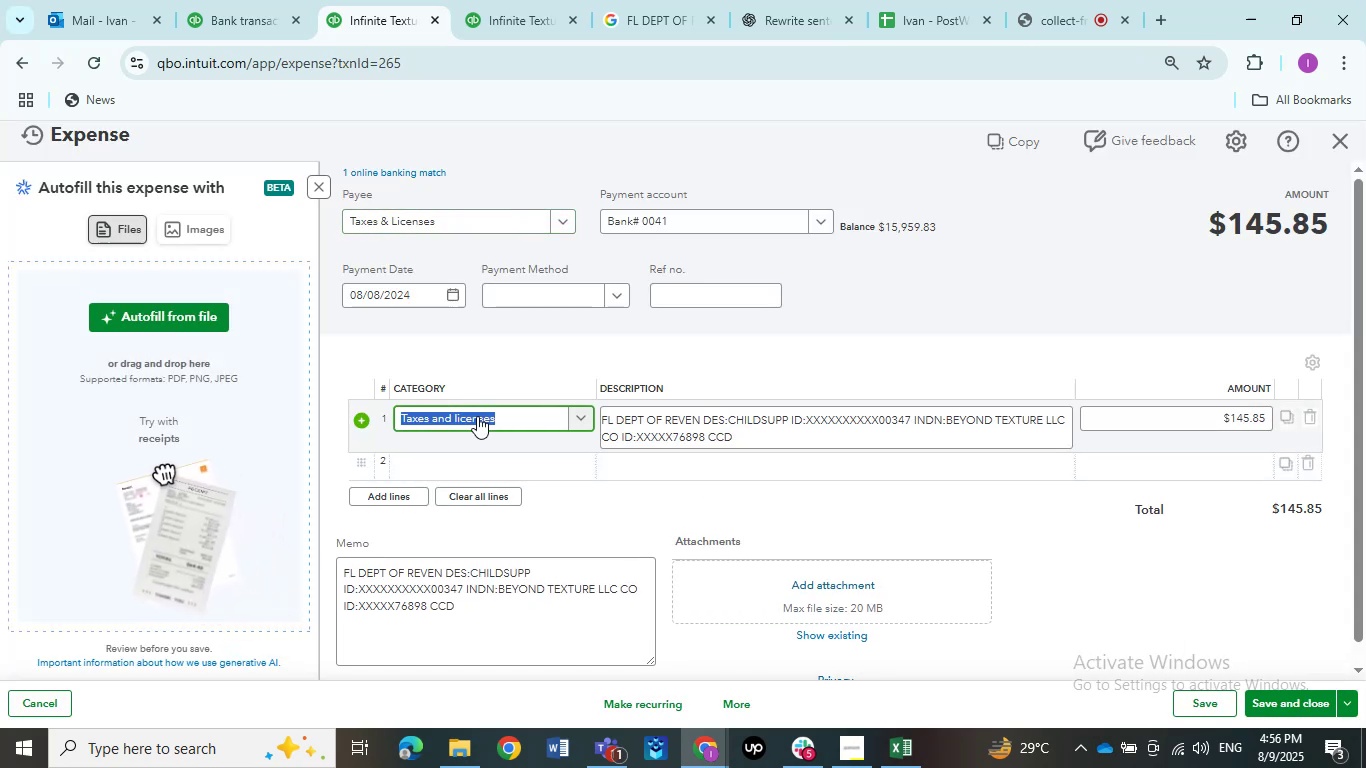 
type(Sales)
 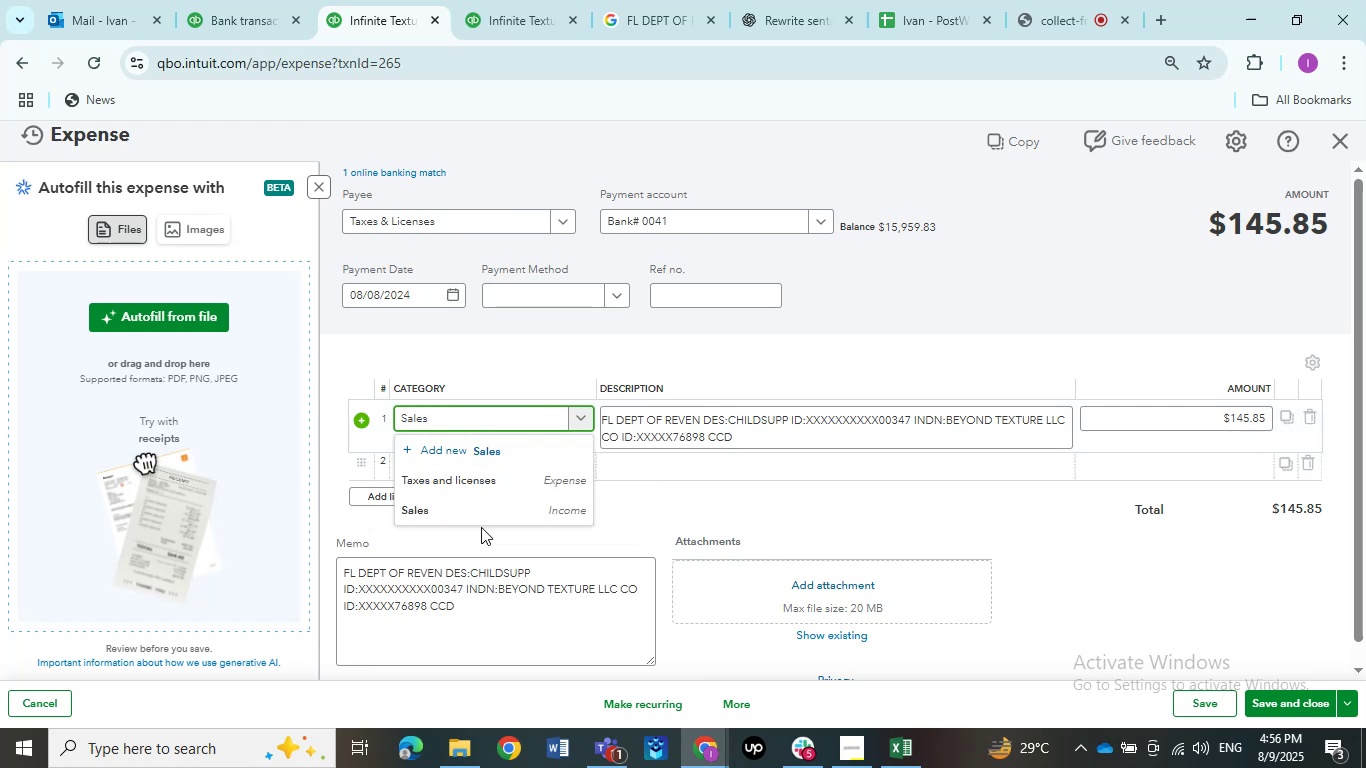 
left_click([476, 512])
 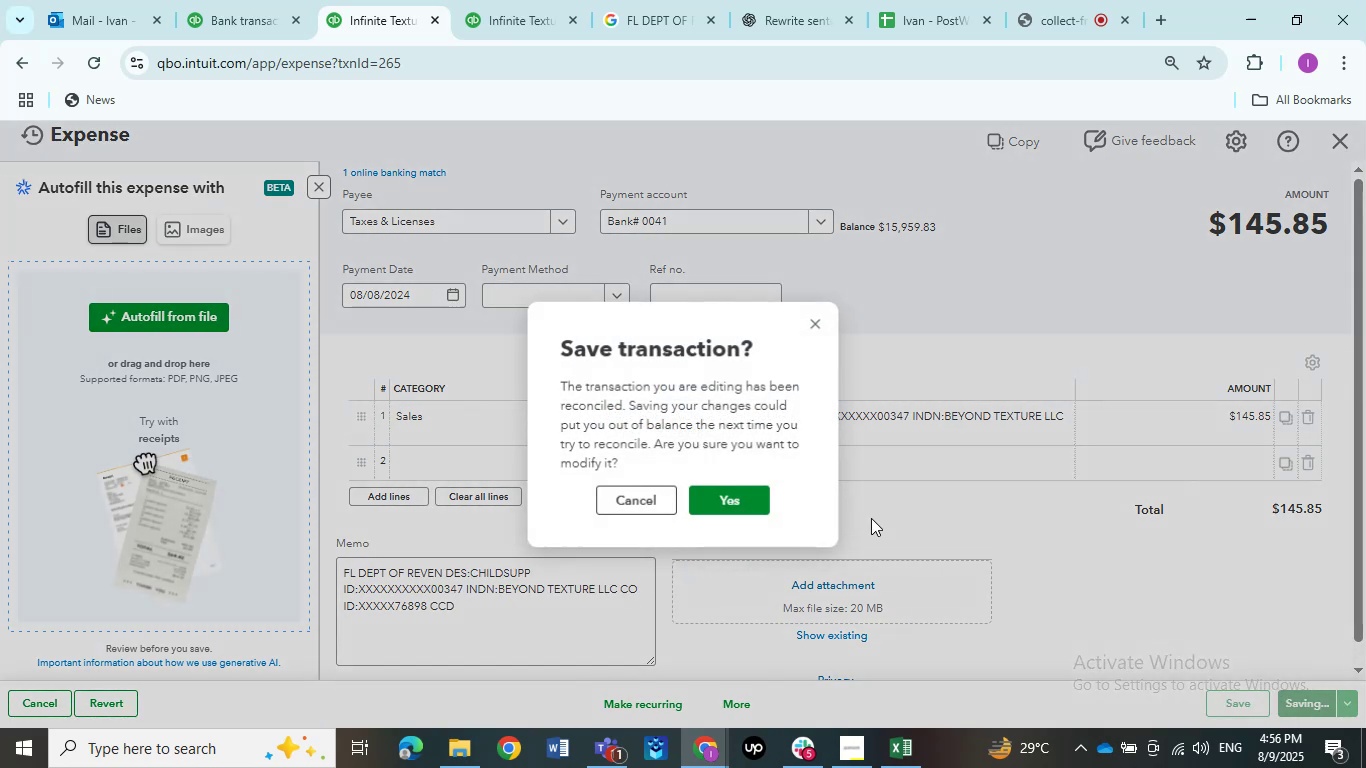 
left_click([710, 499])
 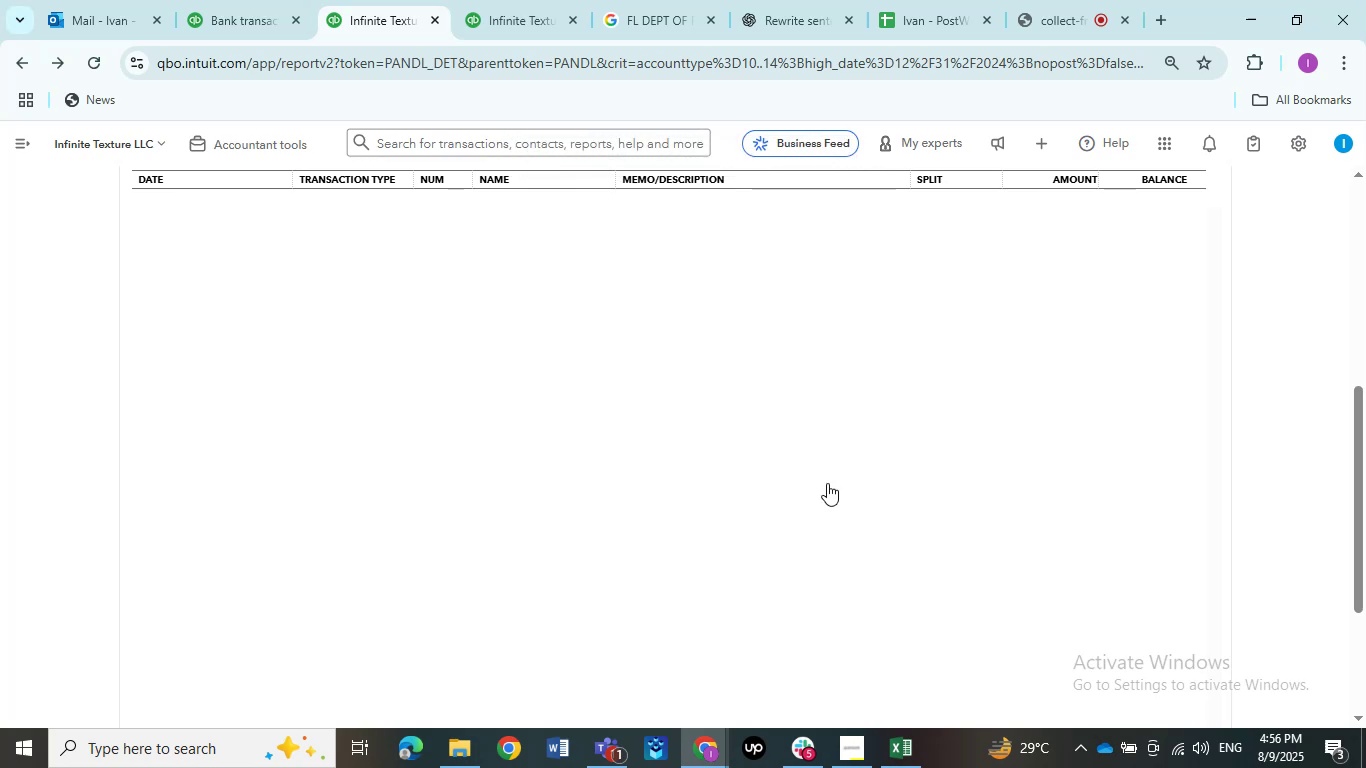 
wait(13.38)
 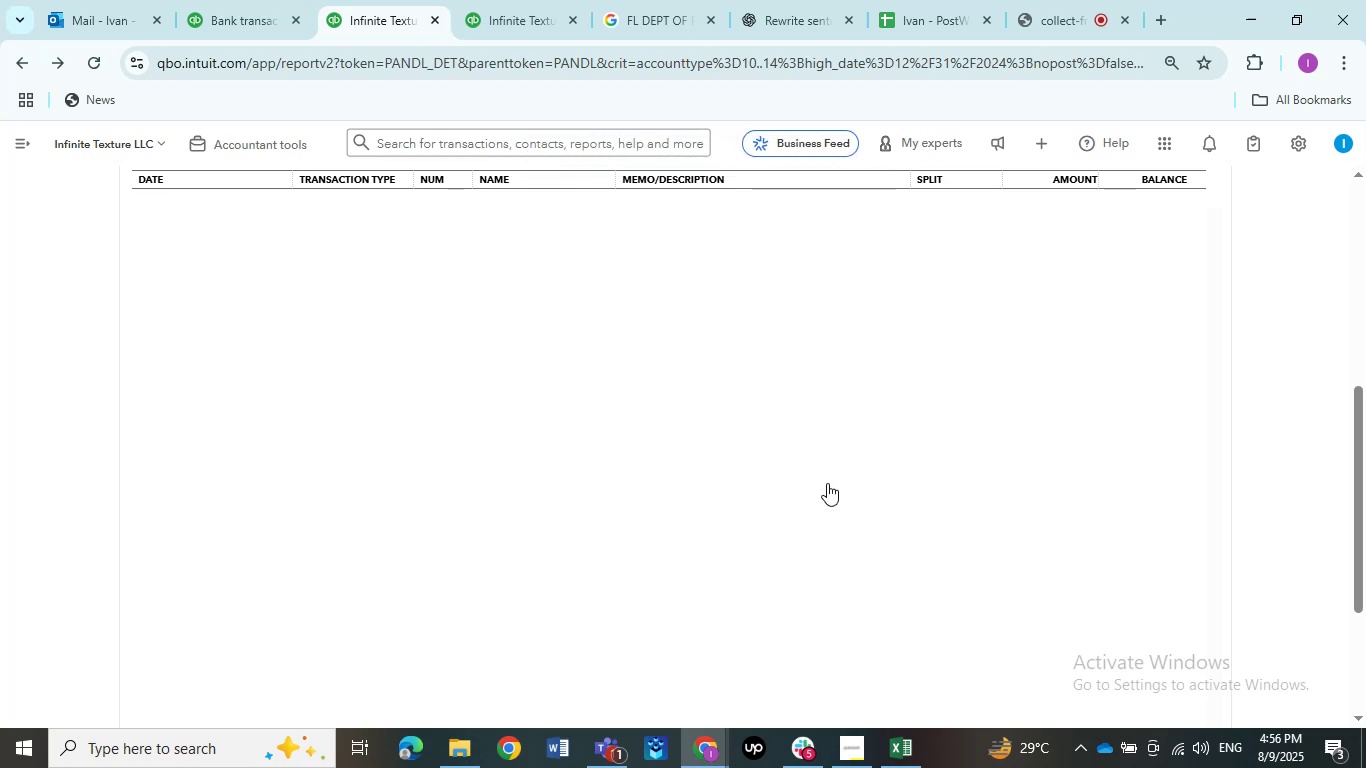 
left_click([821, 463])
 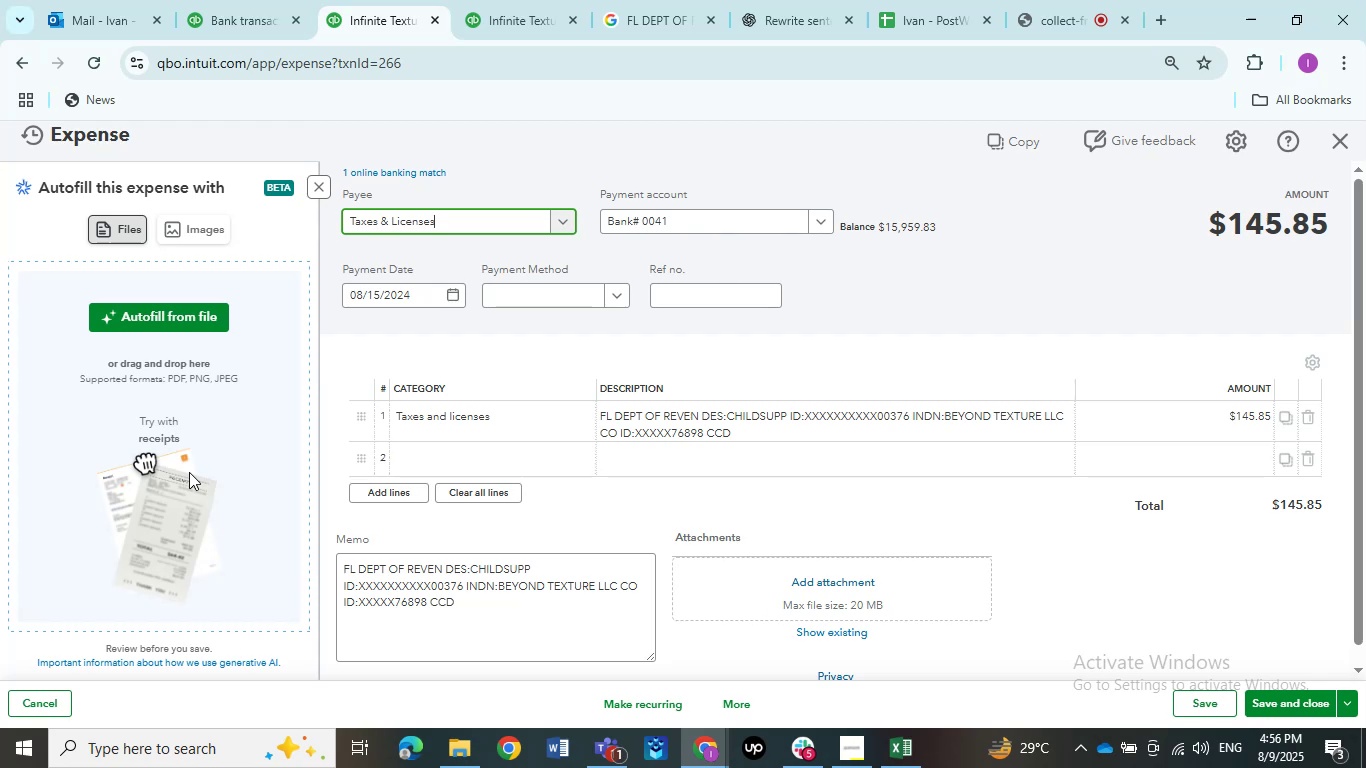 
wait(31.02)
 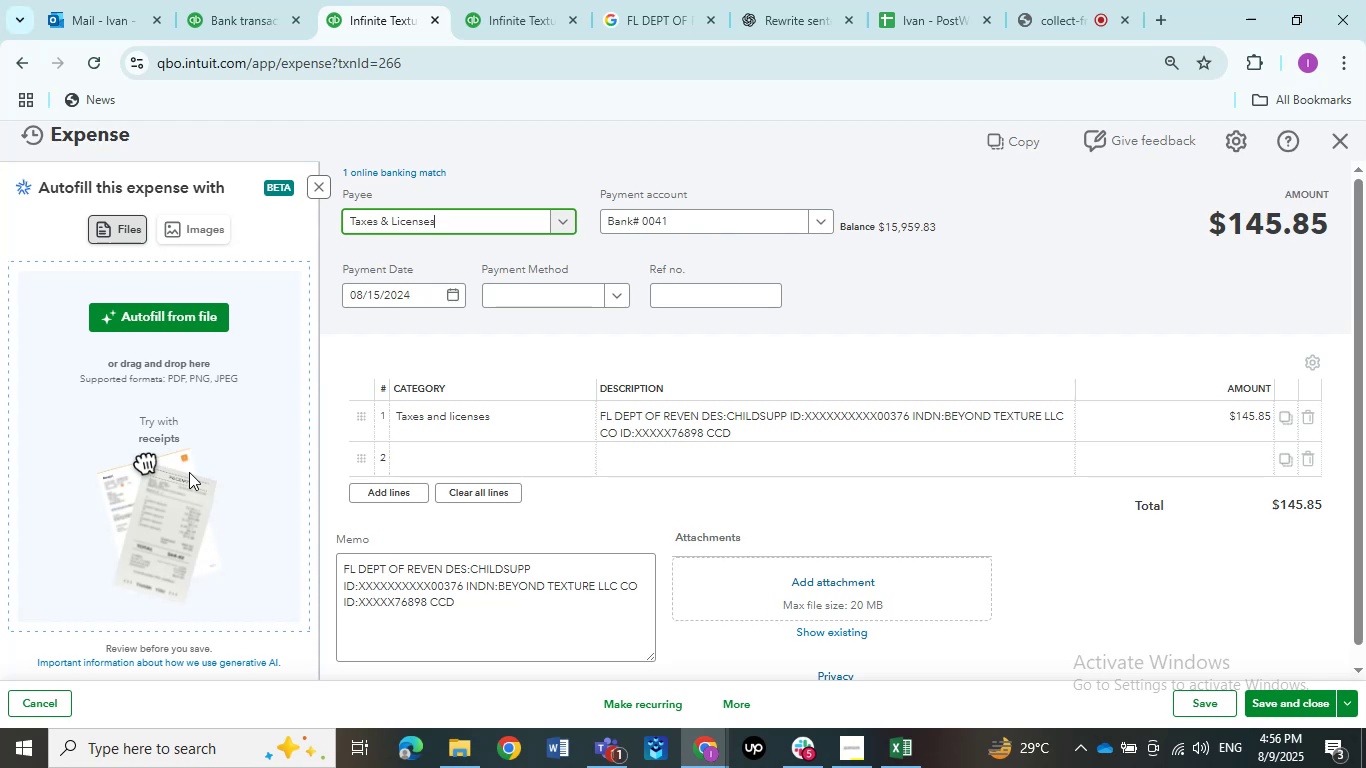 
left_click([492, 411])
 